 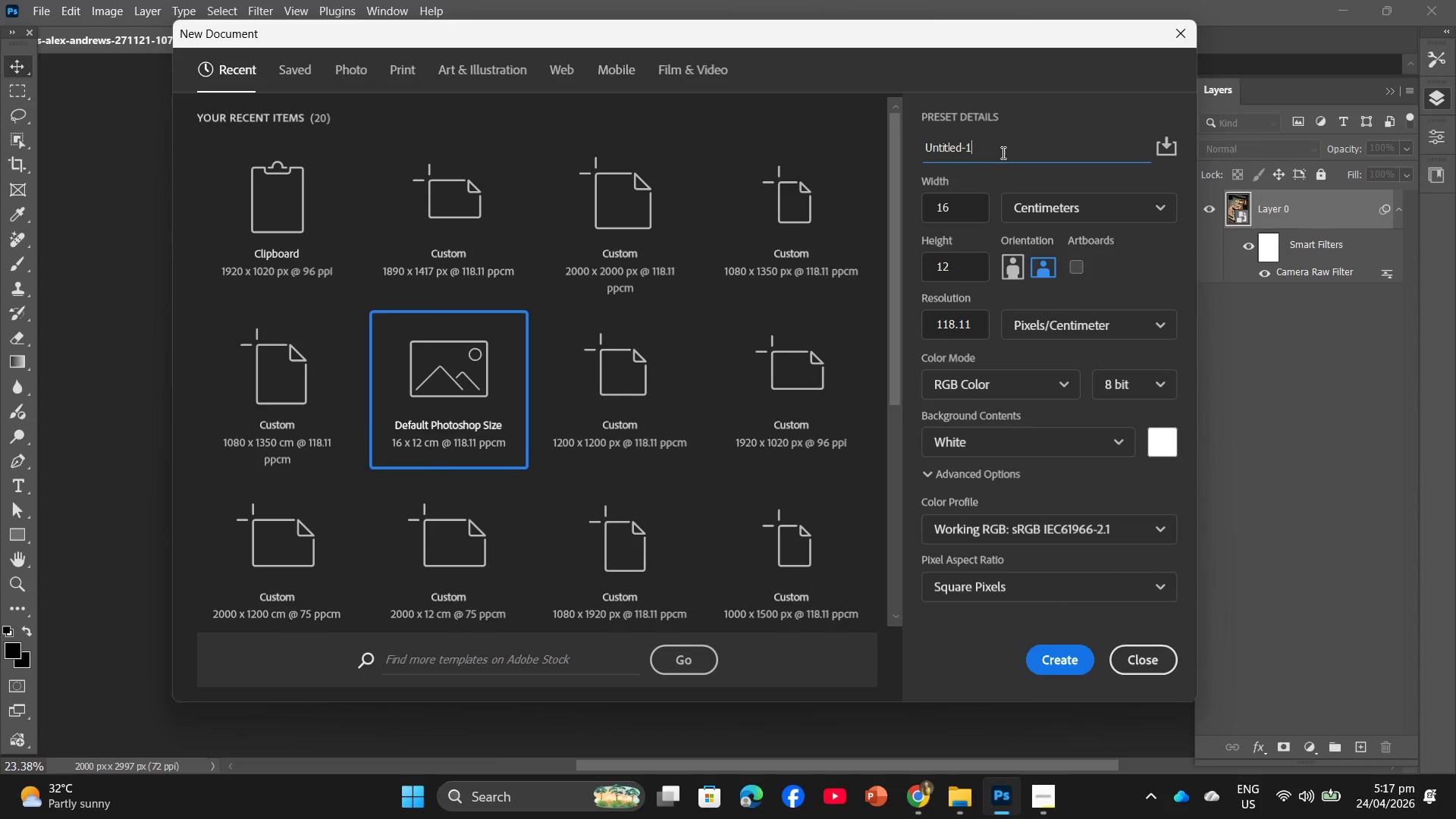 
left_click_drag(start_coordinate=[1001, 153], to_coordinate=[971, 160])
 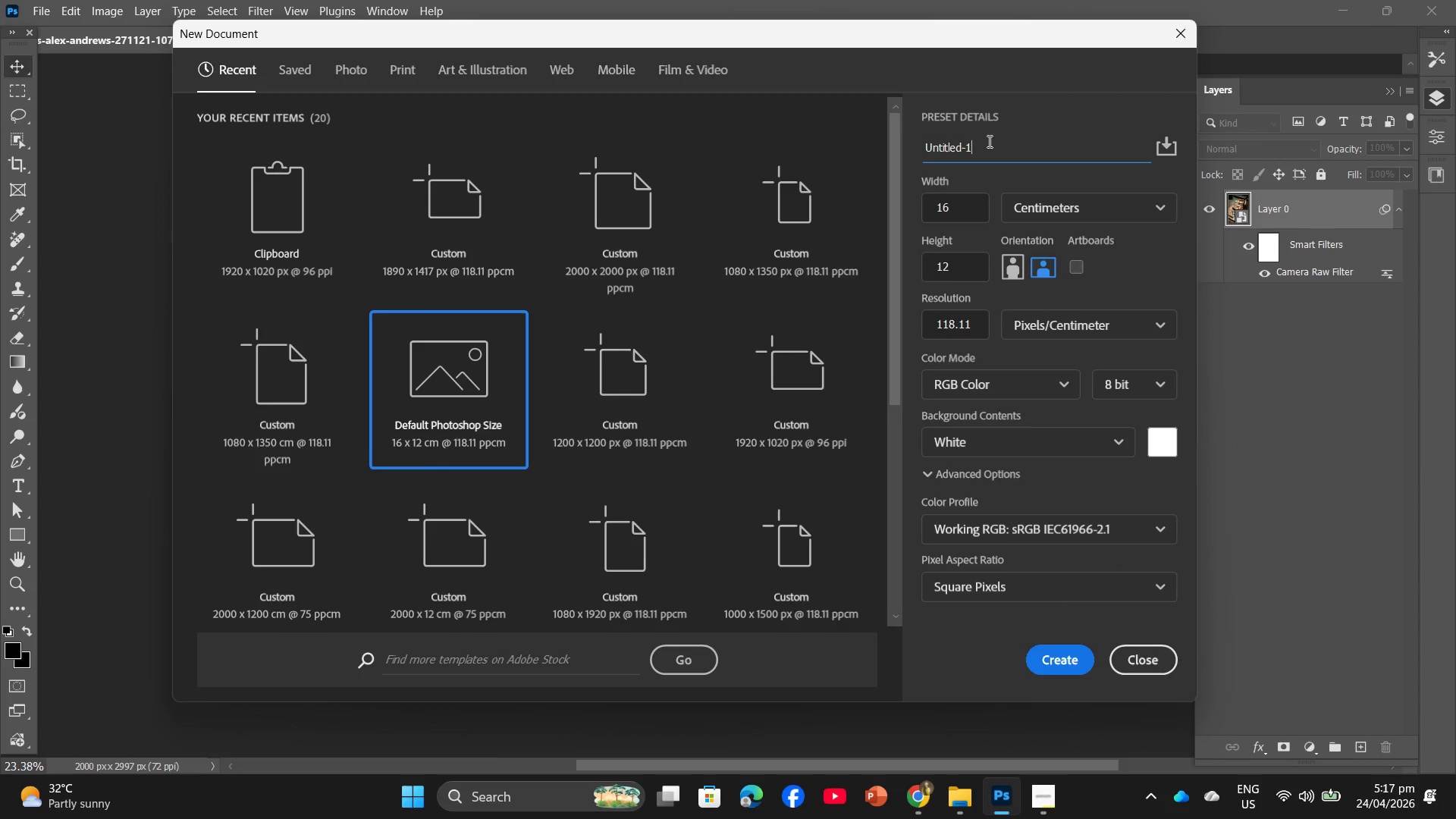 
left_click_drag(start_coordinate=[988, 141], to_coordinate=[905, 148])
 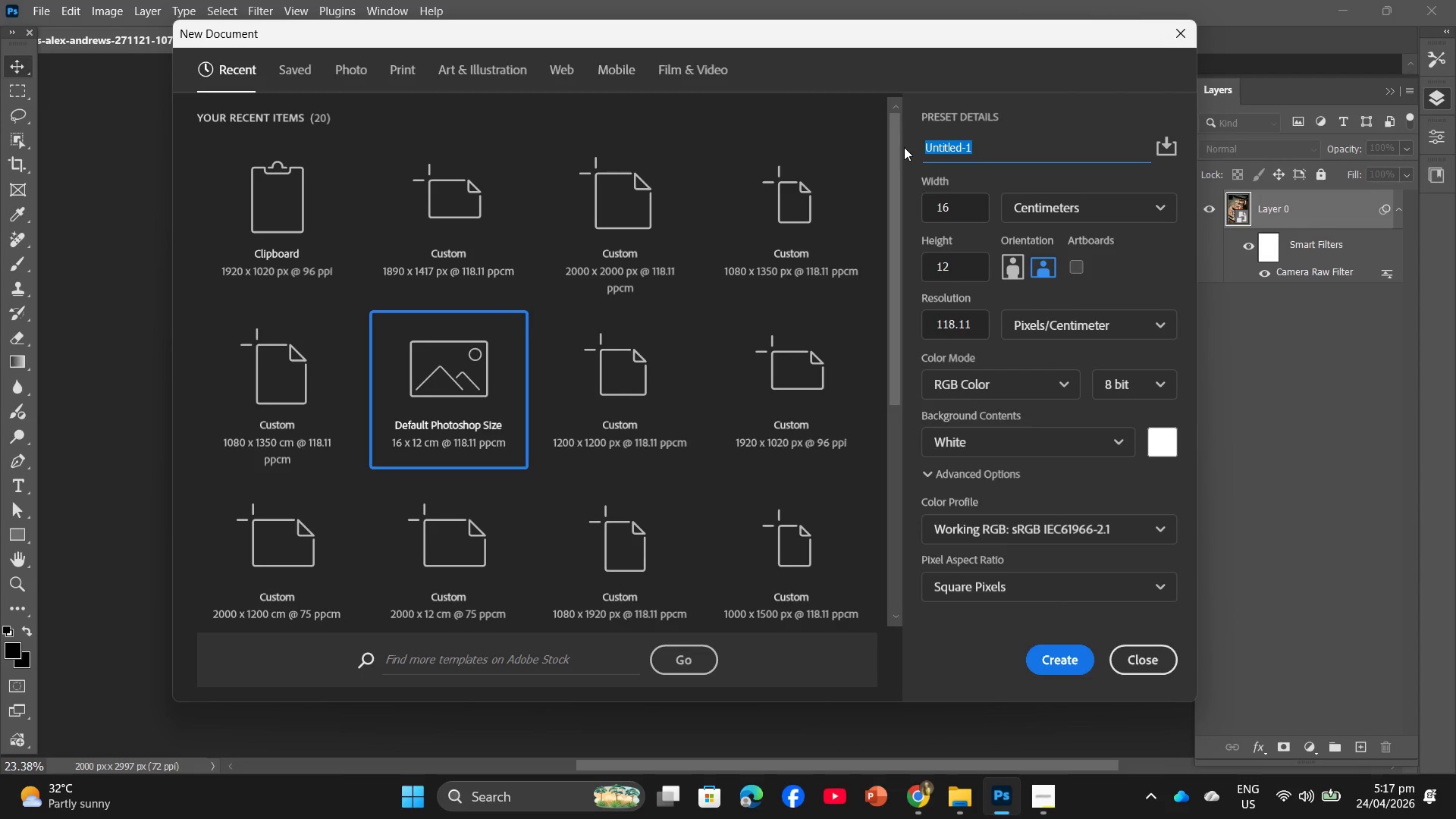 
type(Before and Aftr)
 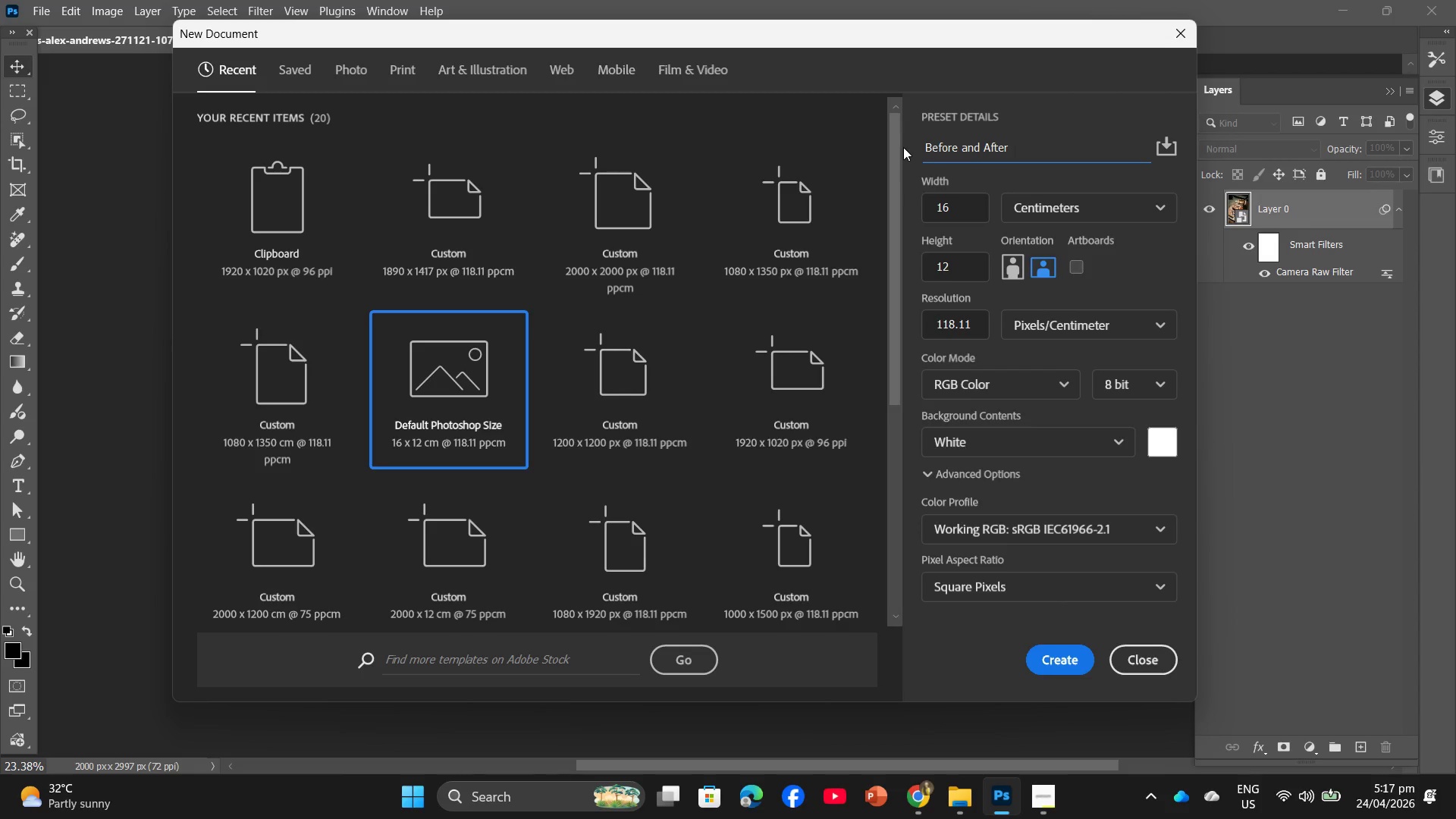 
hold_key(key=E, duration=0.31)
 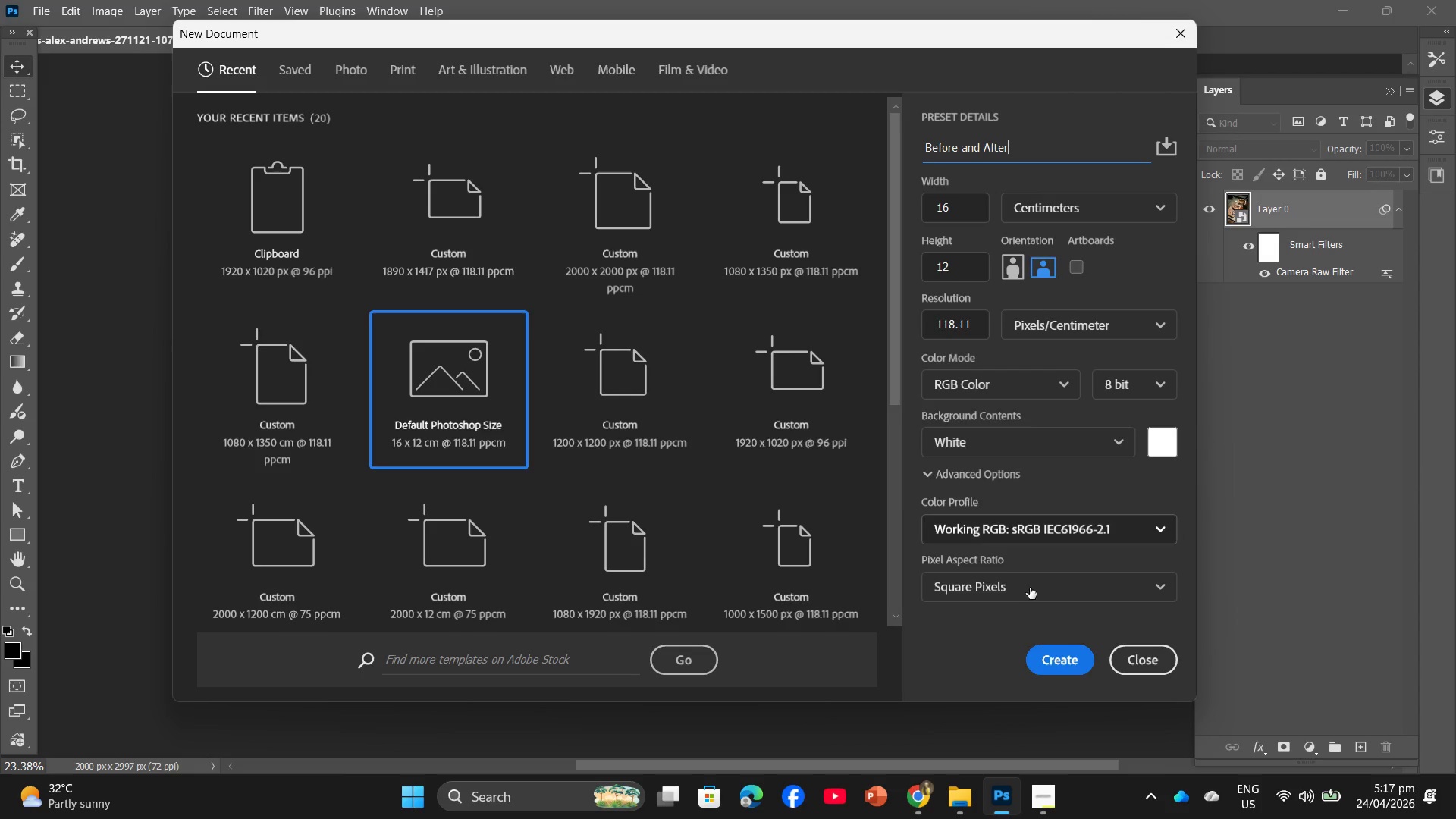 
left_click([1059, 671])
 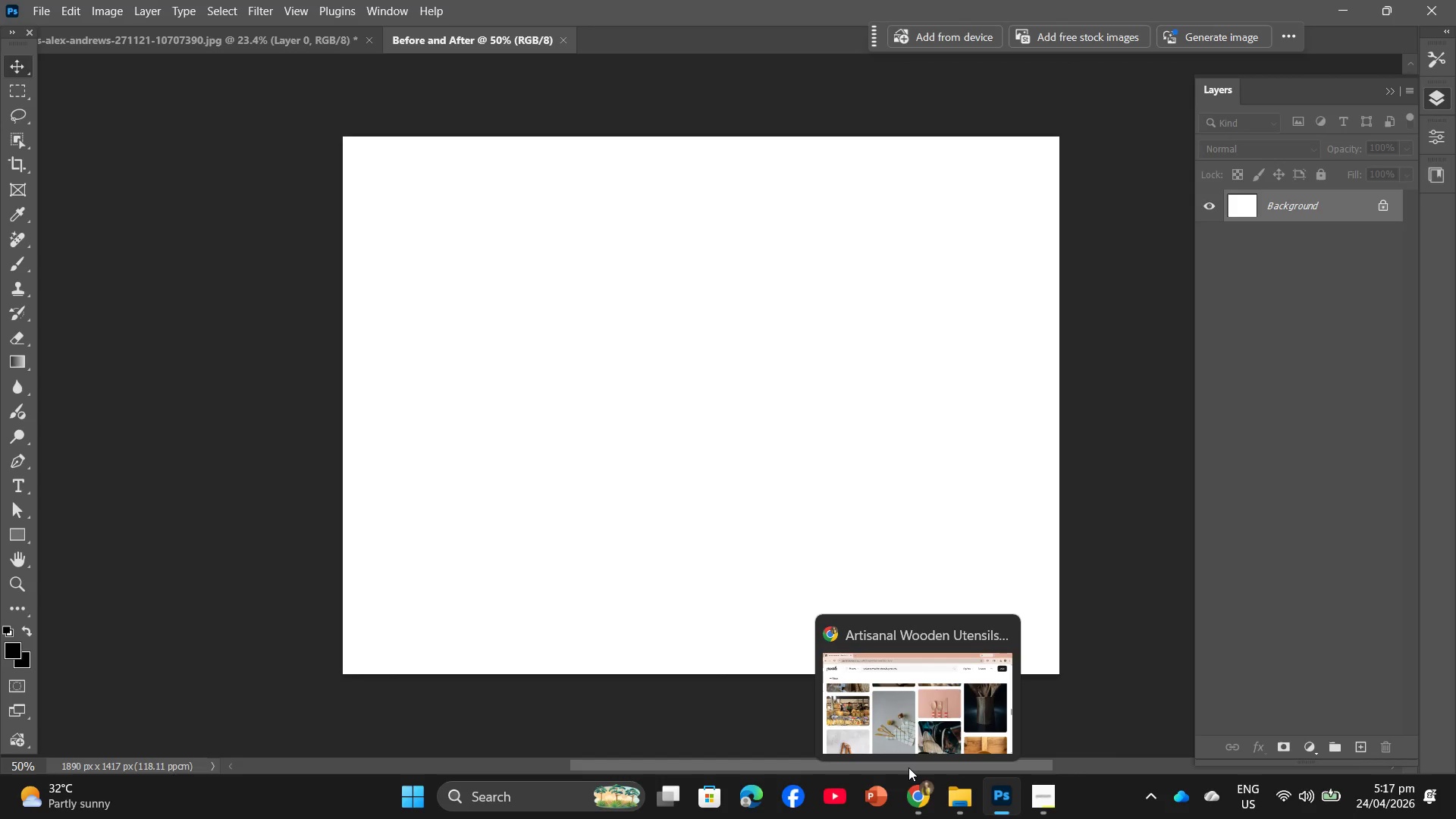 
wait(26.67)
 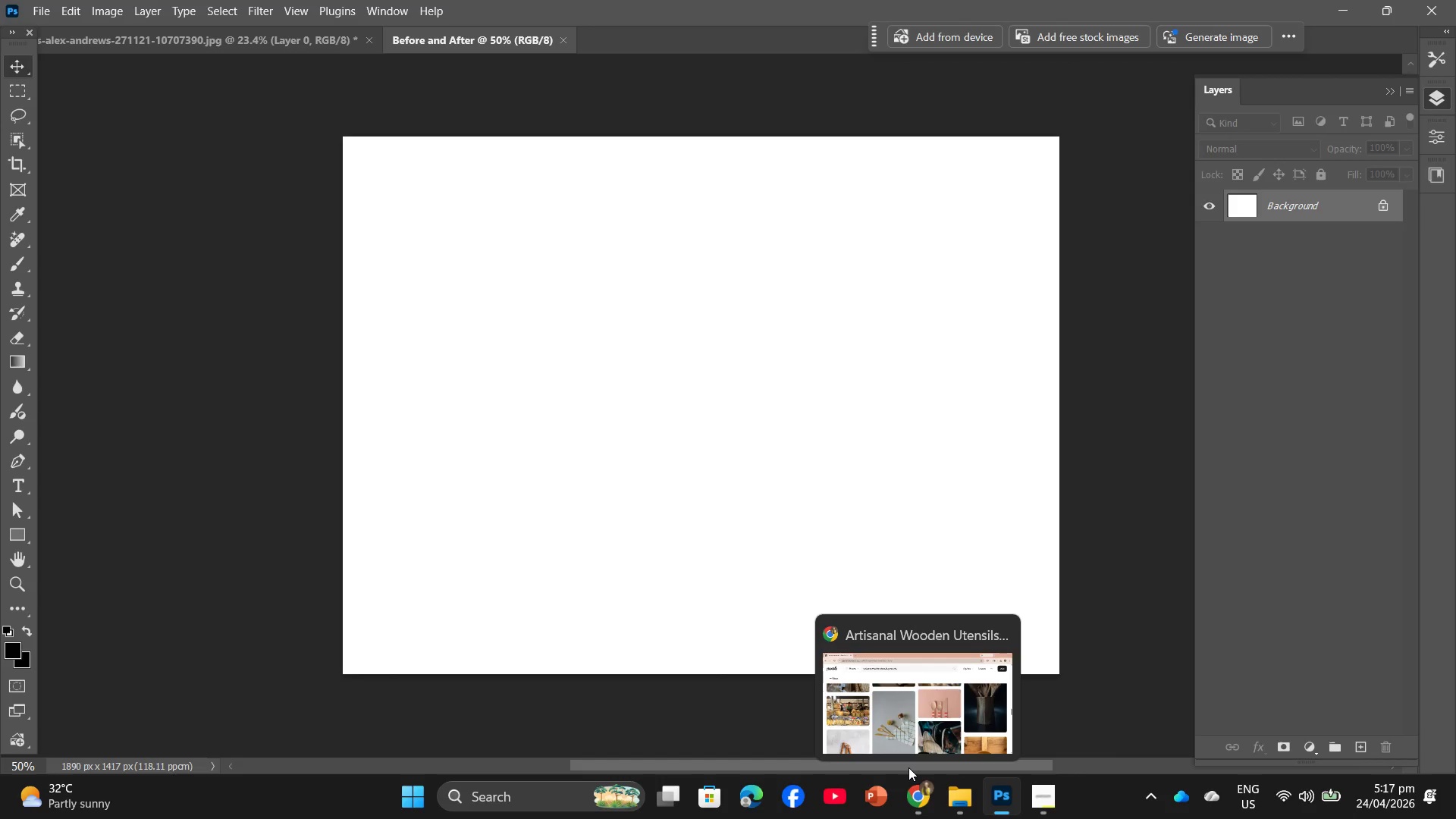 
left_click([1384, 210])
 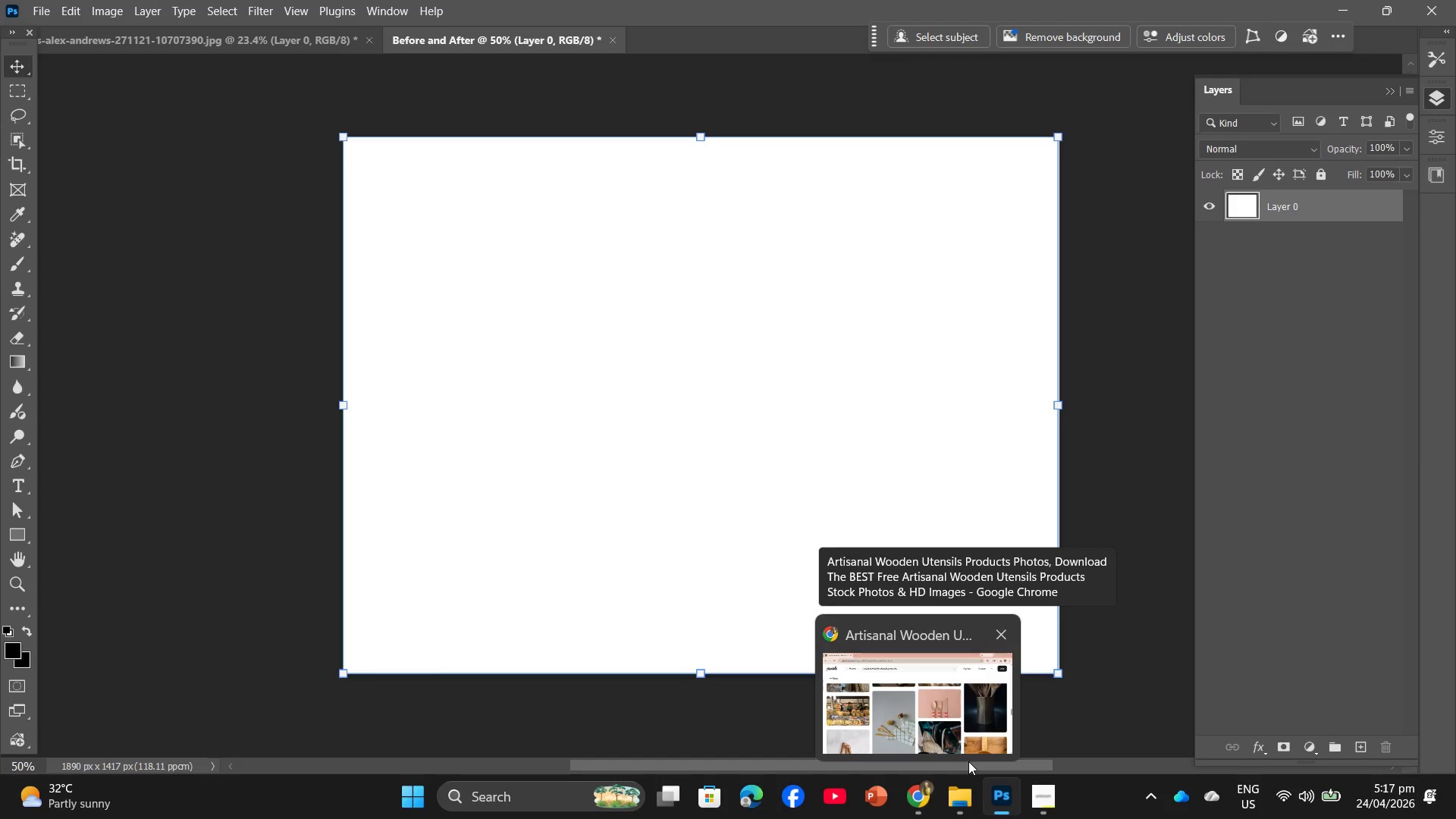 
wait(11.23)
 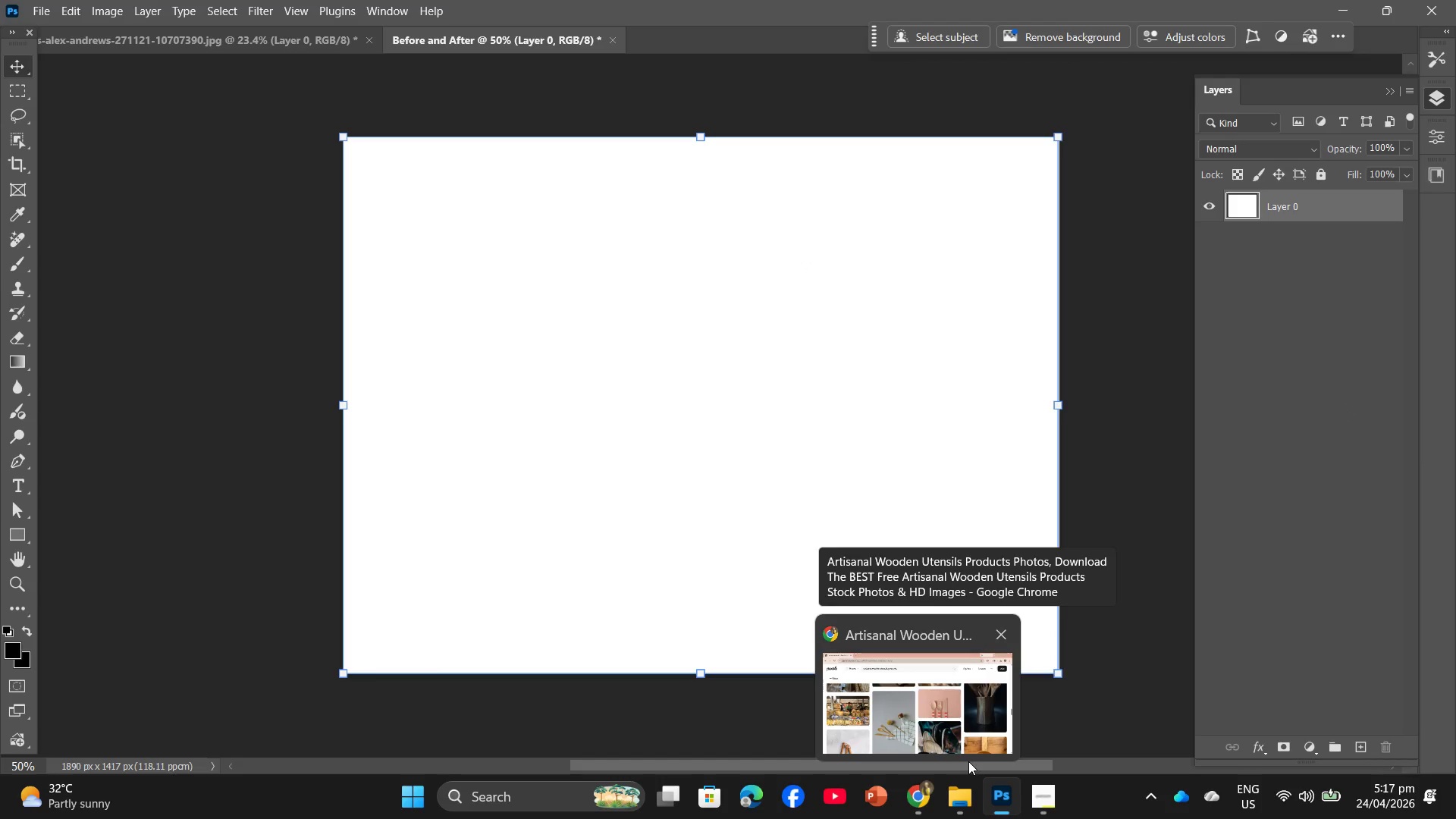 
left_click([952, 796])
 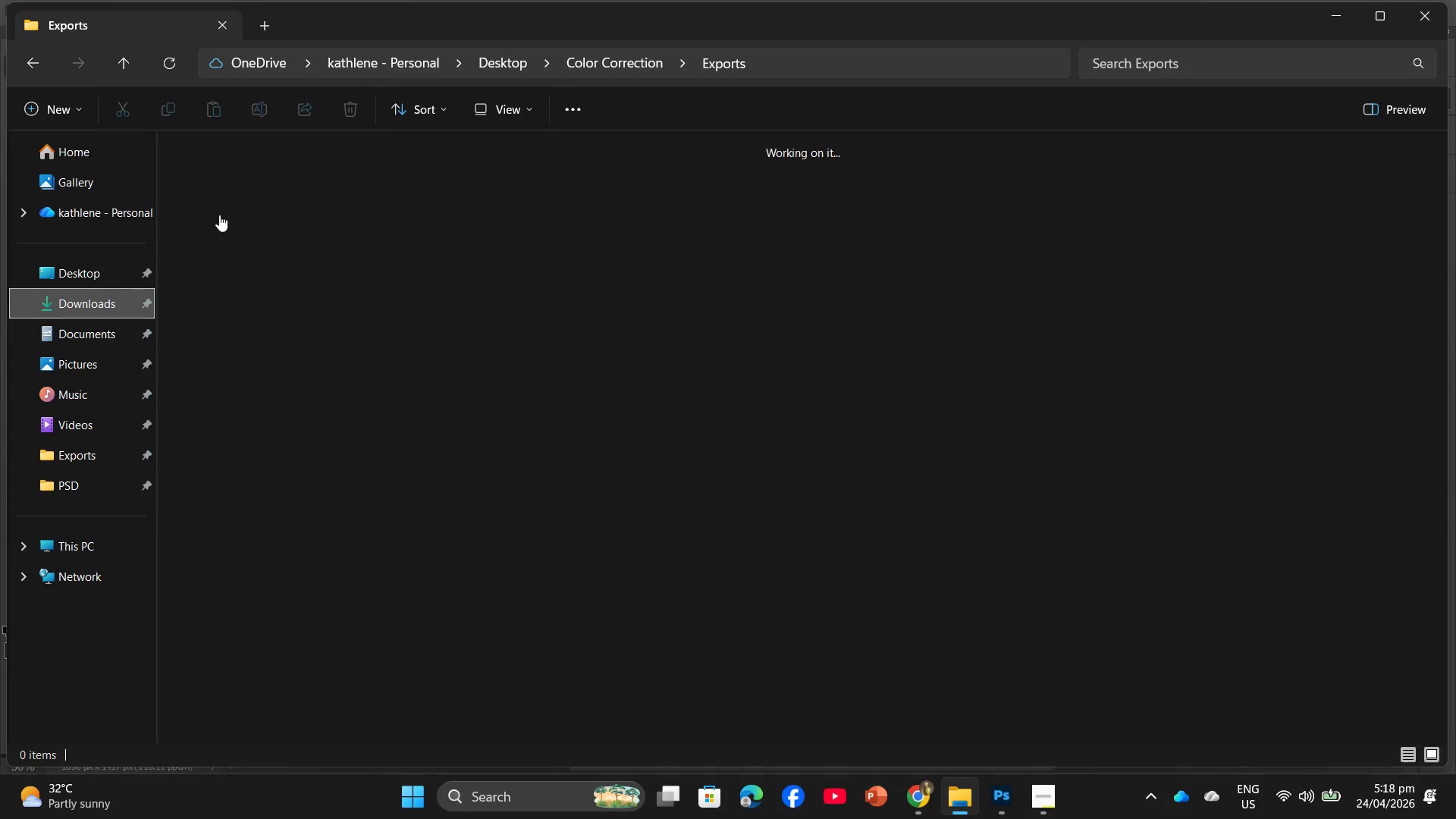 
wait(9.2)
 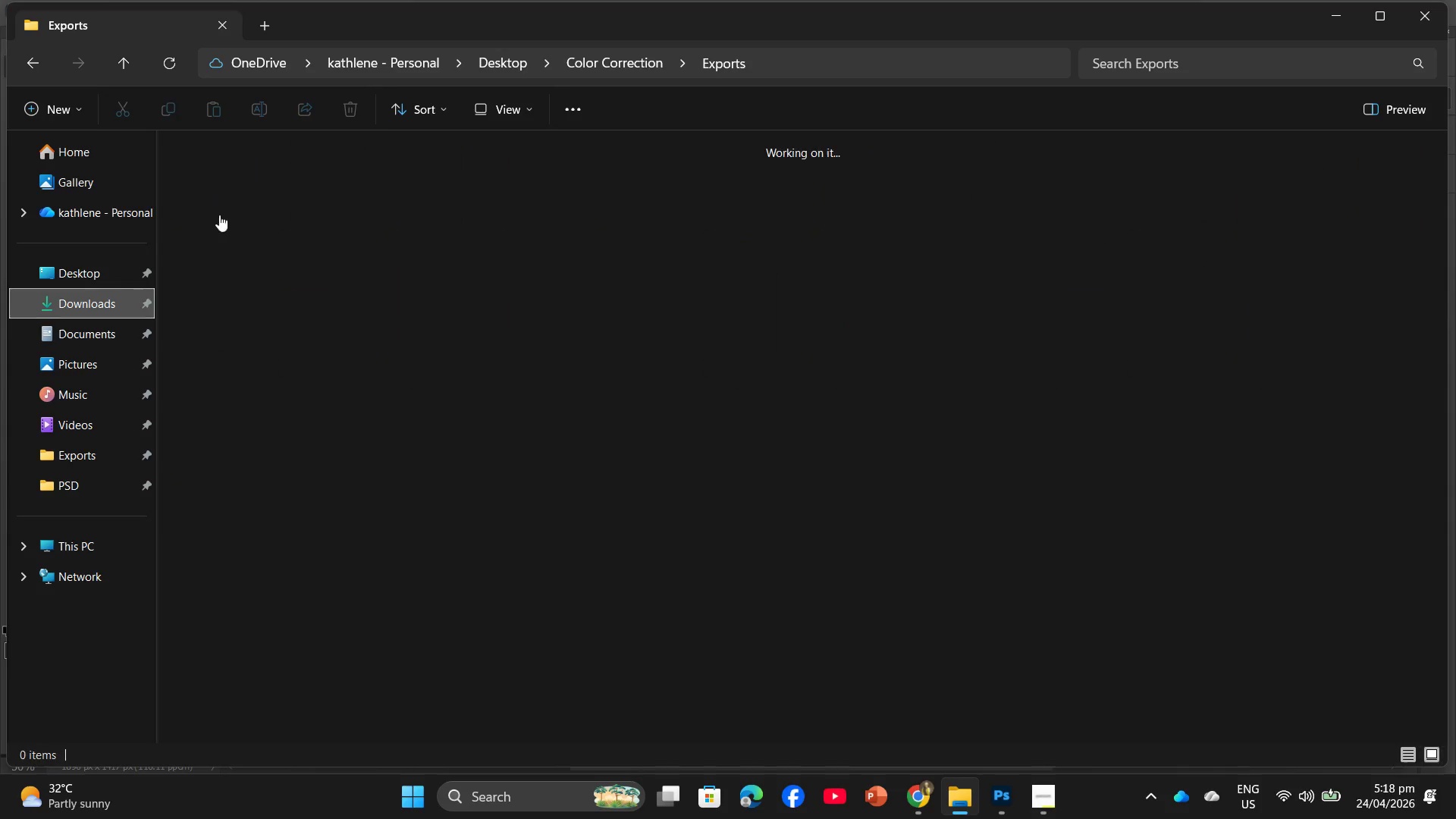 
left_click_drag(start_coordinate=[518, 378], to_coordinate=[431, 224])
 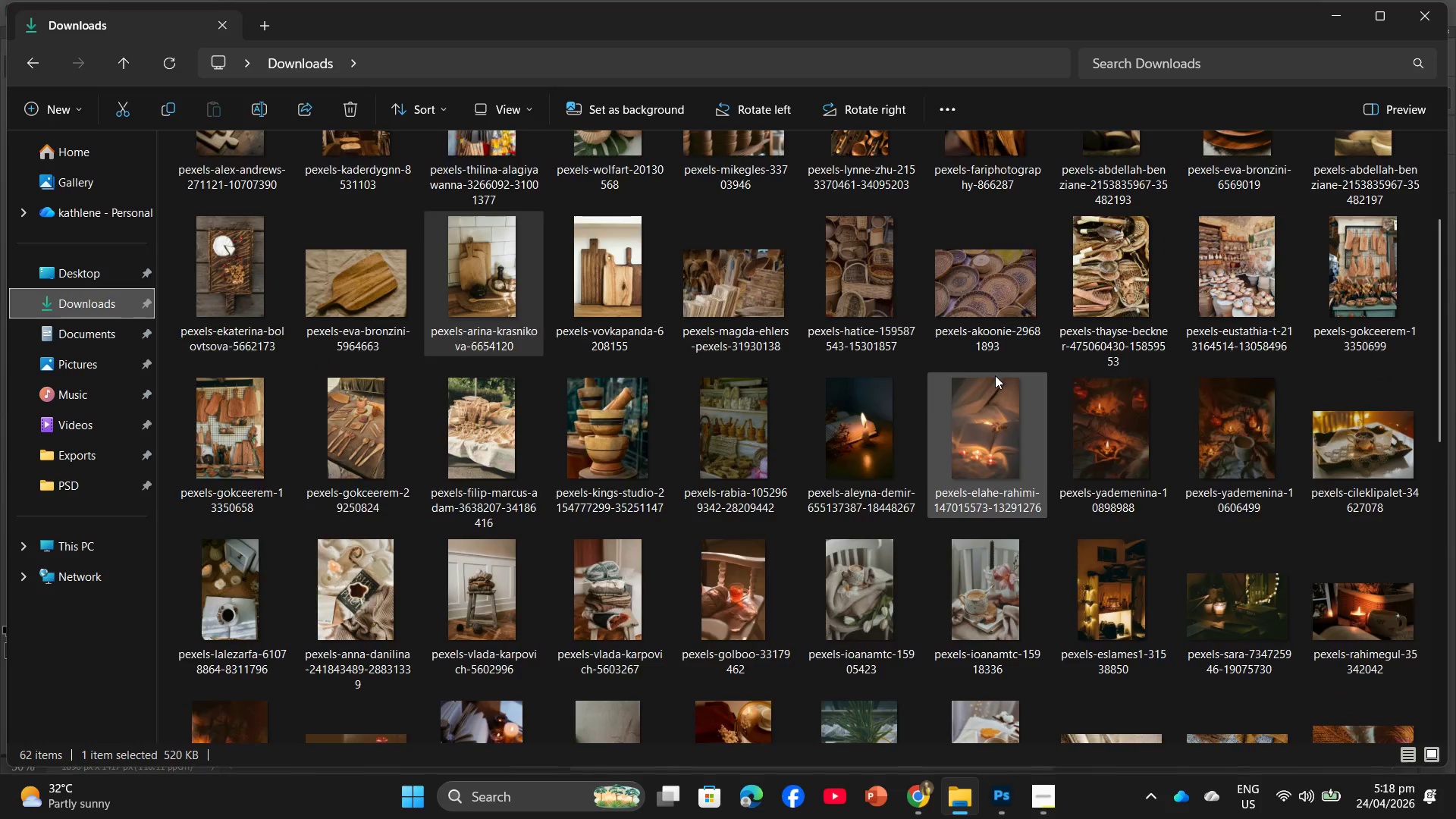 
scroll: coordinate [1004, 375], scroll_direction: none, amount: 0.0
 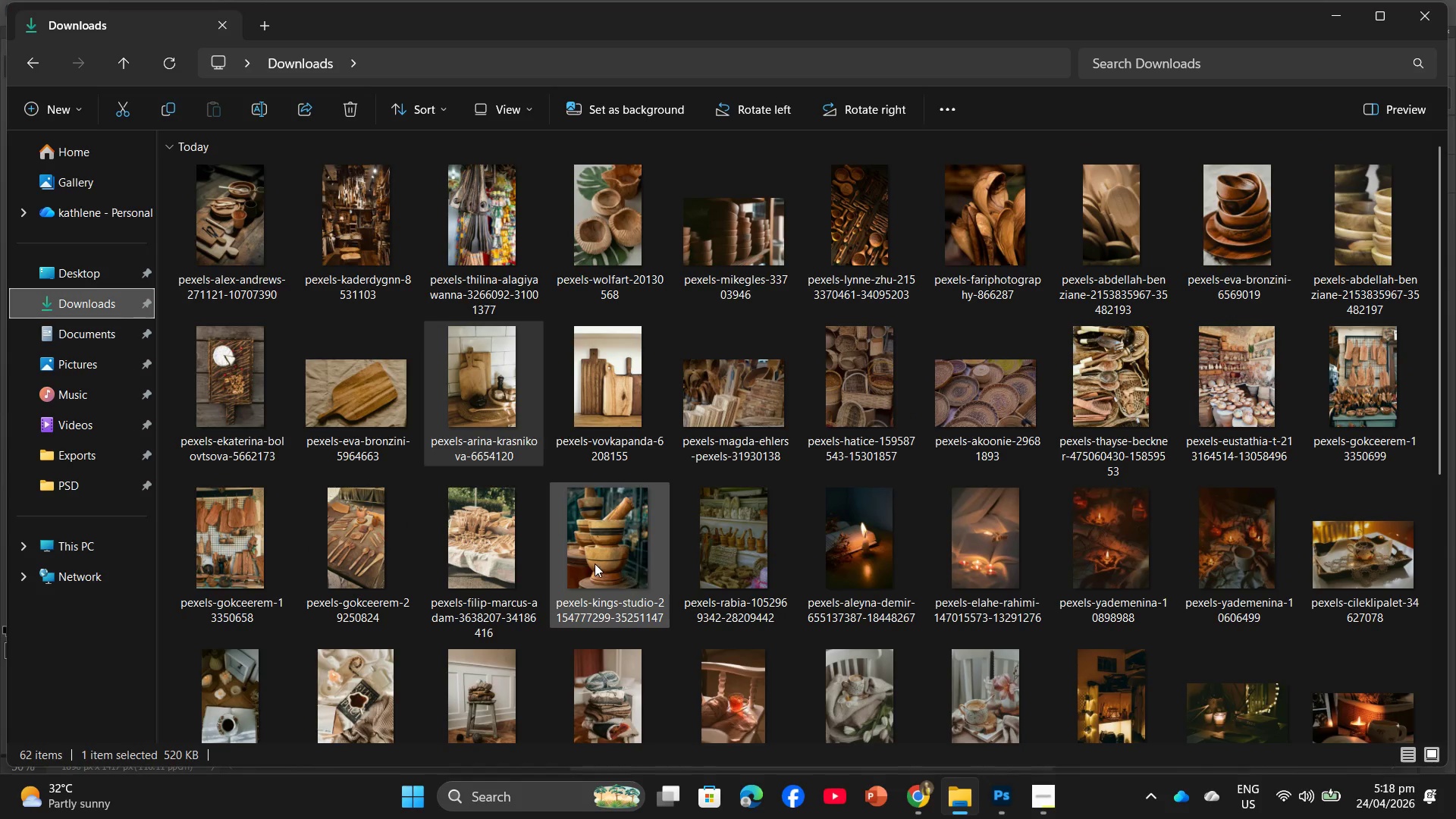 
left_click_drag(start_coordinate=[598, 554], to_coordinate=[566, 440])
 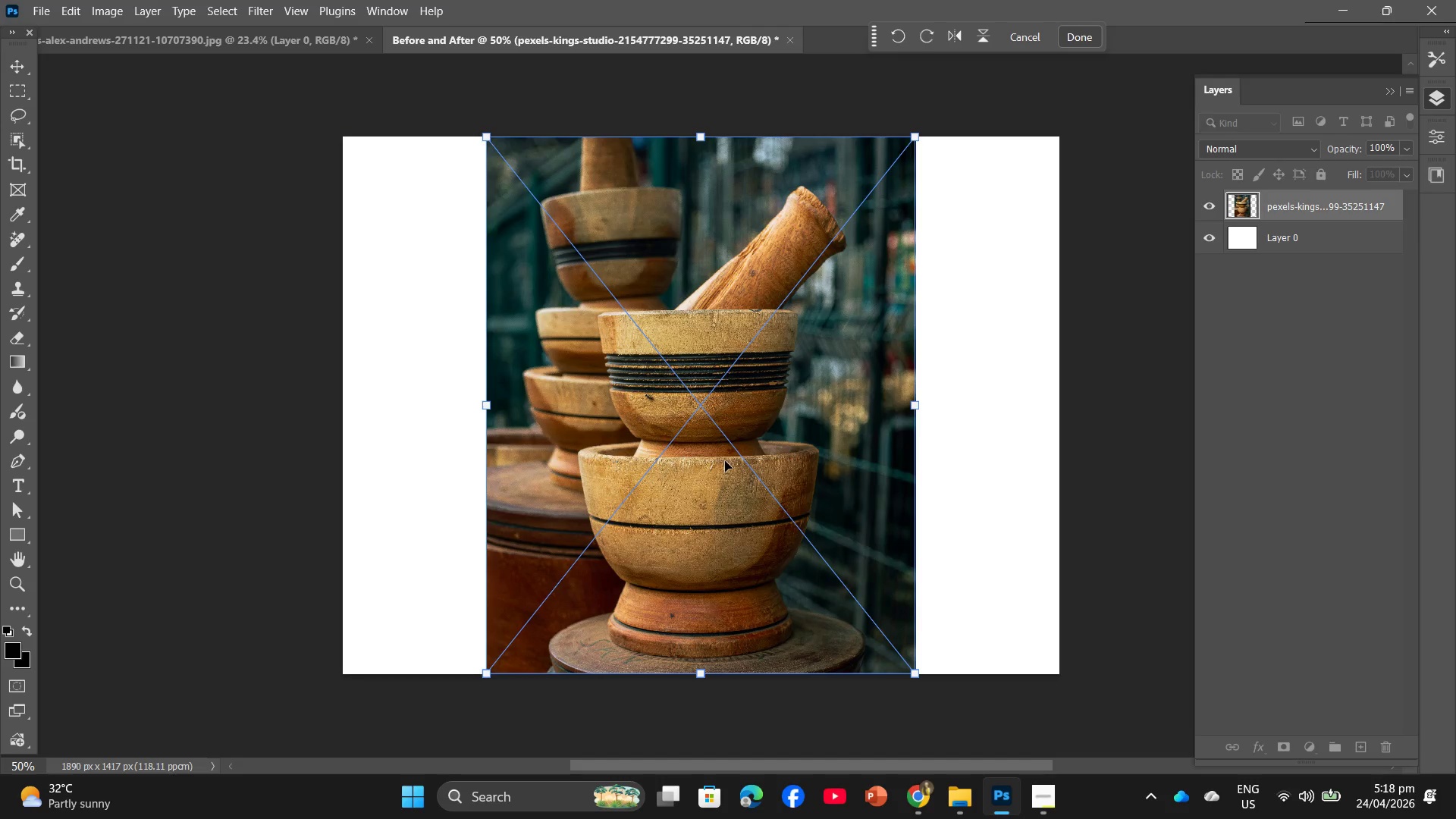 
left_click_drag(start_coordinate=[780, 392], to_coordinate=[637, 390])
 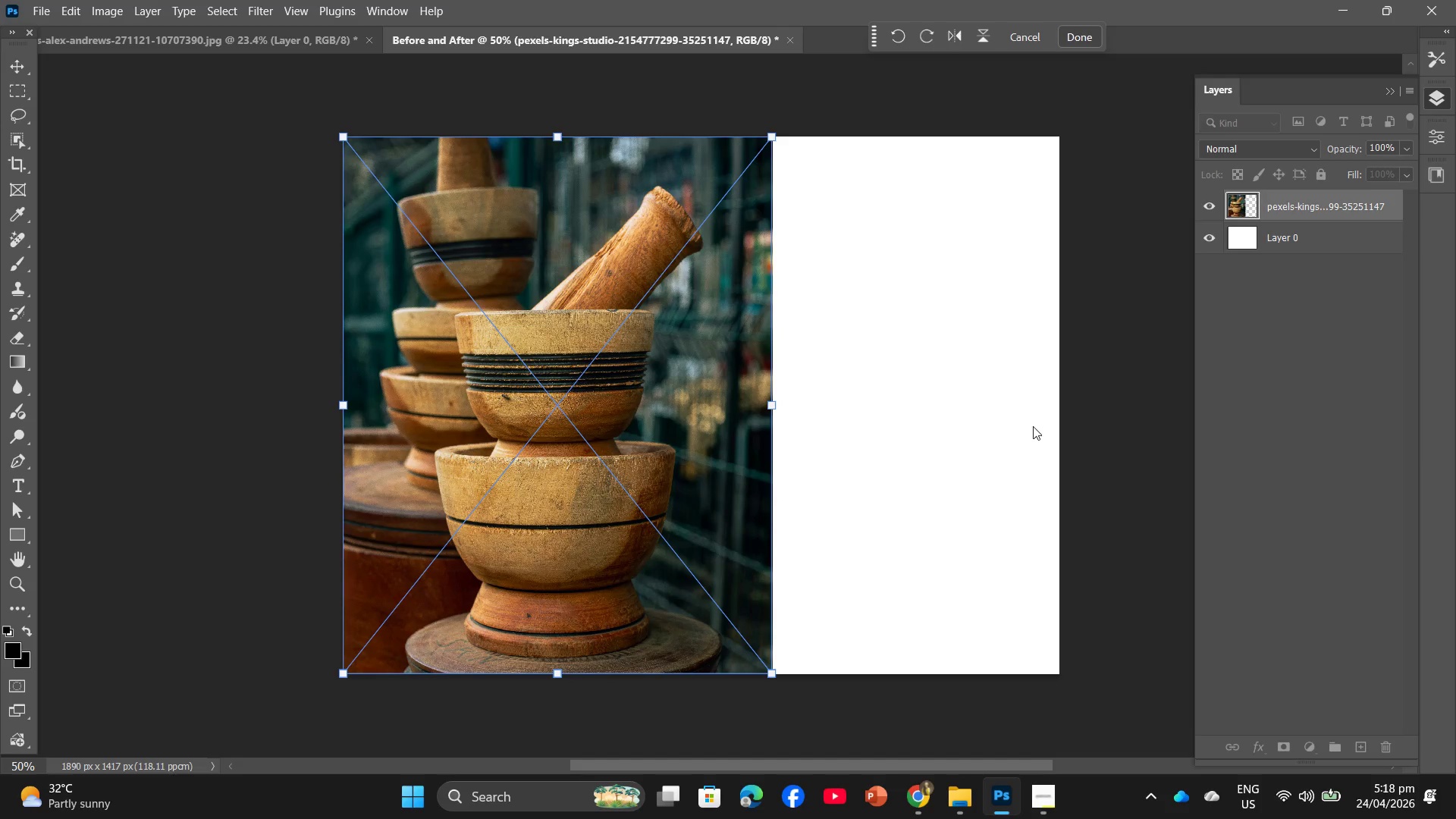 
wait(6.2)
 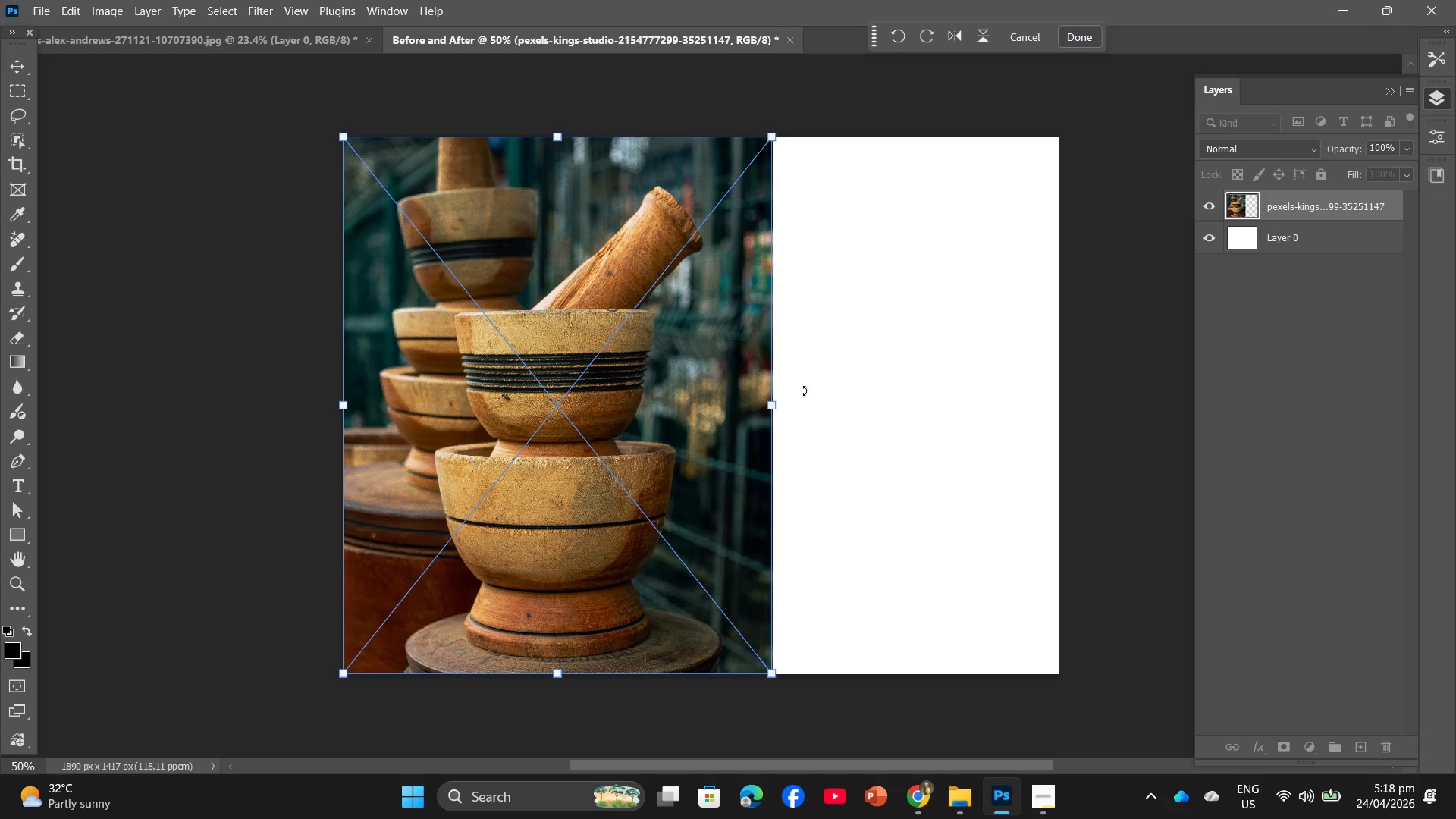 
left_click([1294, 238])
 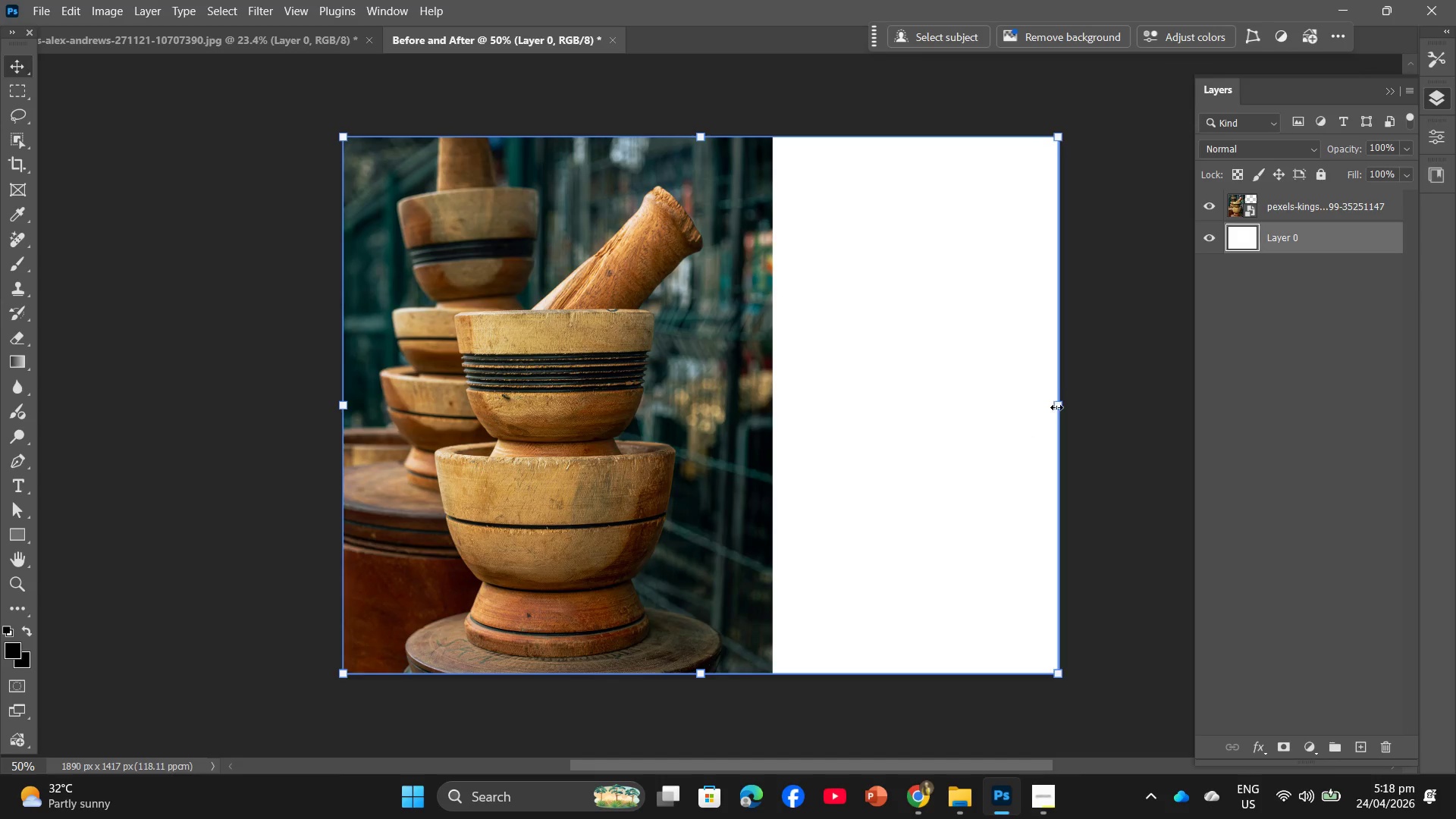 
left_click_drag(start_coordinate=[1058, 400], to_coordinate=[1107, 387])
 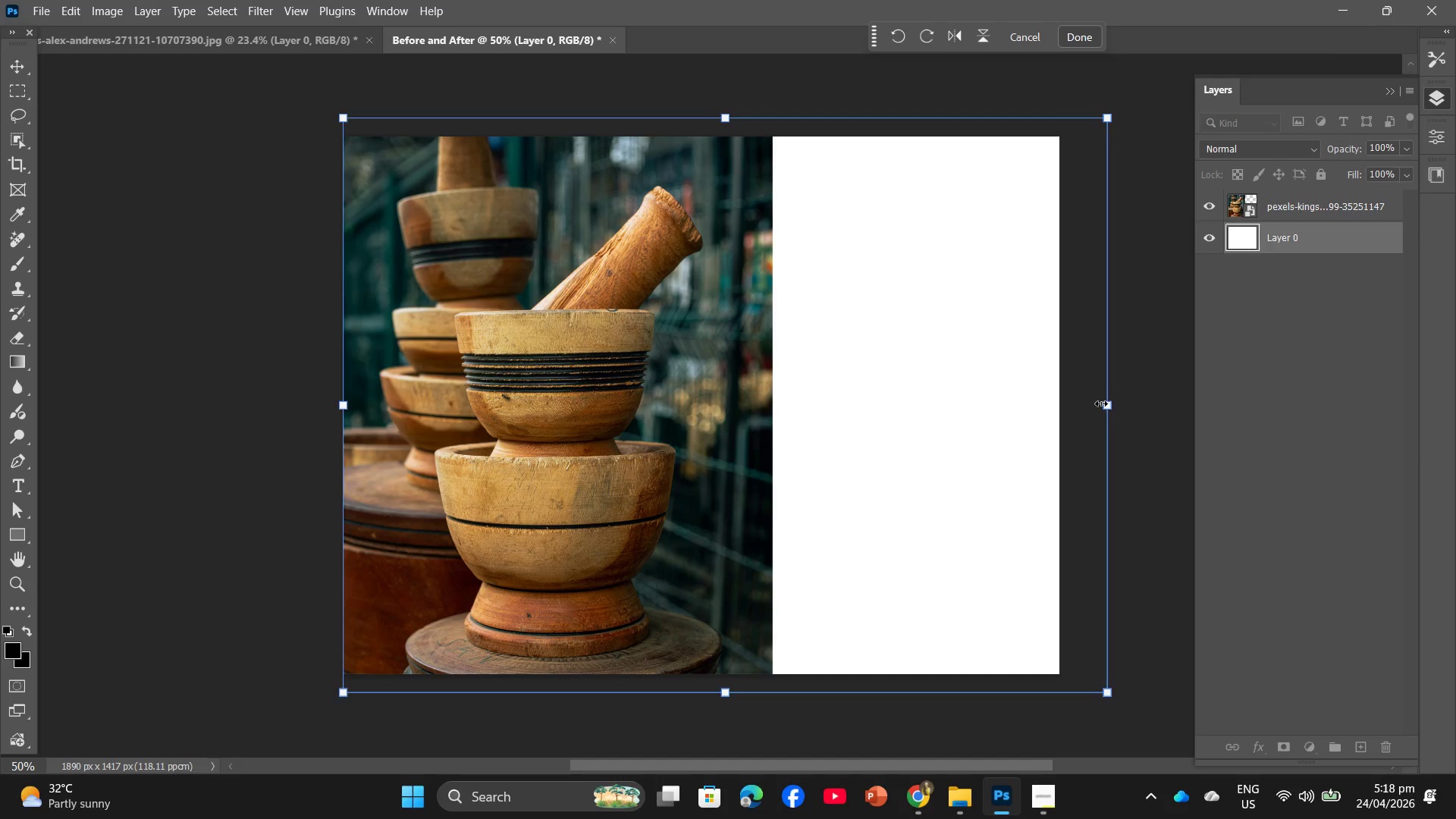 
left_click_drag(start_coordinate=[1111, 403], to_coordinate=[1171, 394])
 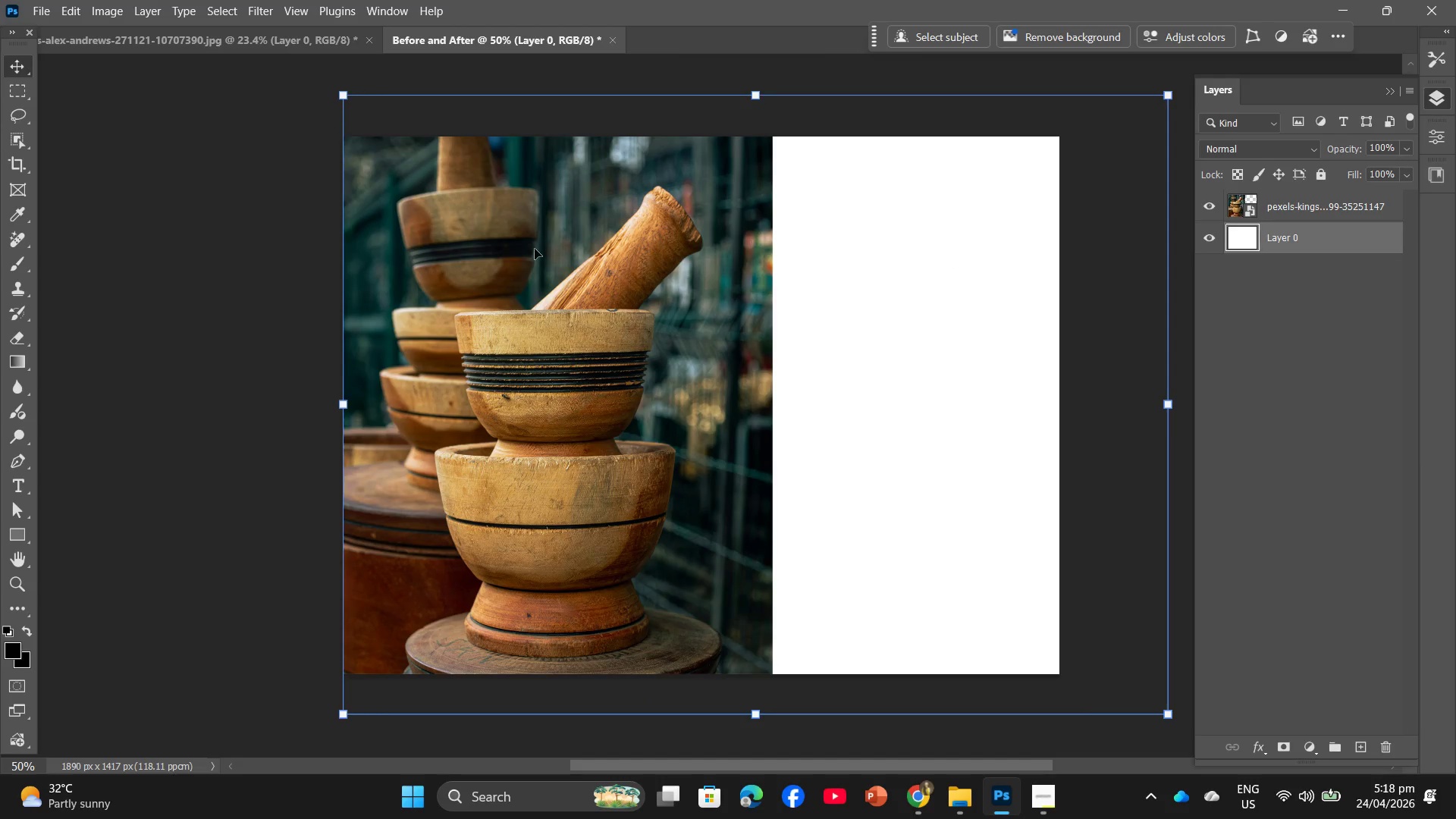 
wait(6.97)
 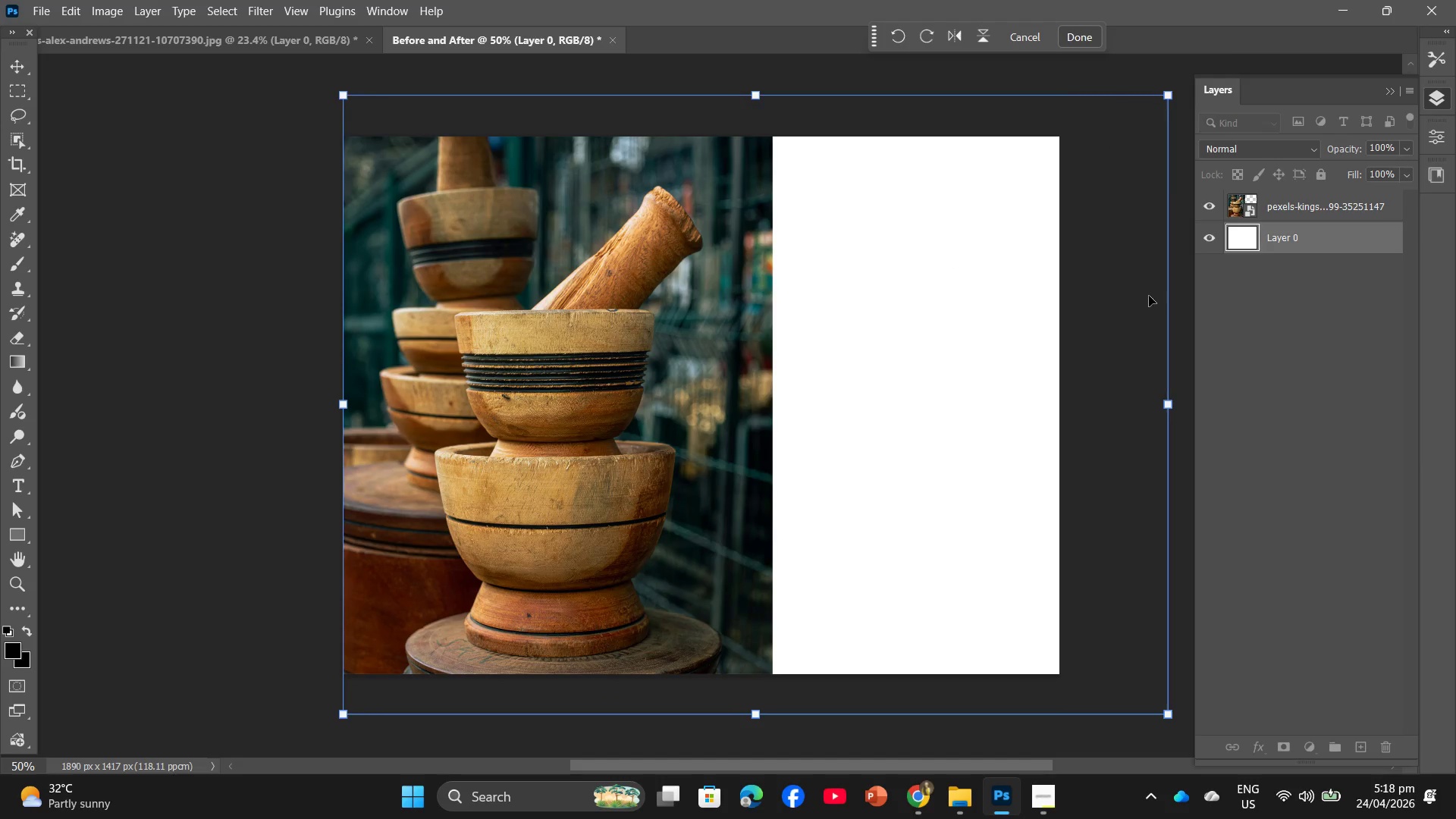 
left_click([28, 166])
 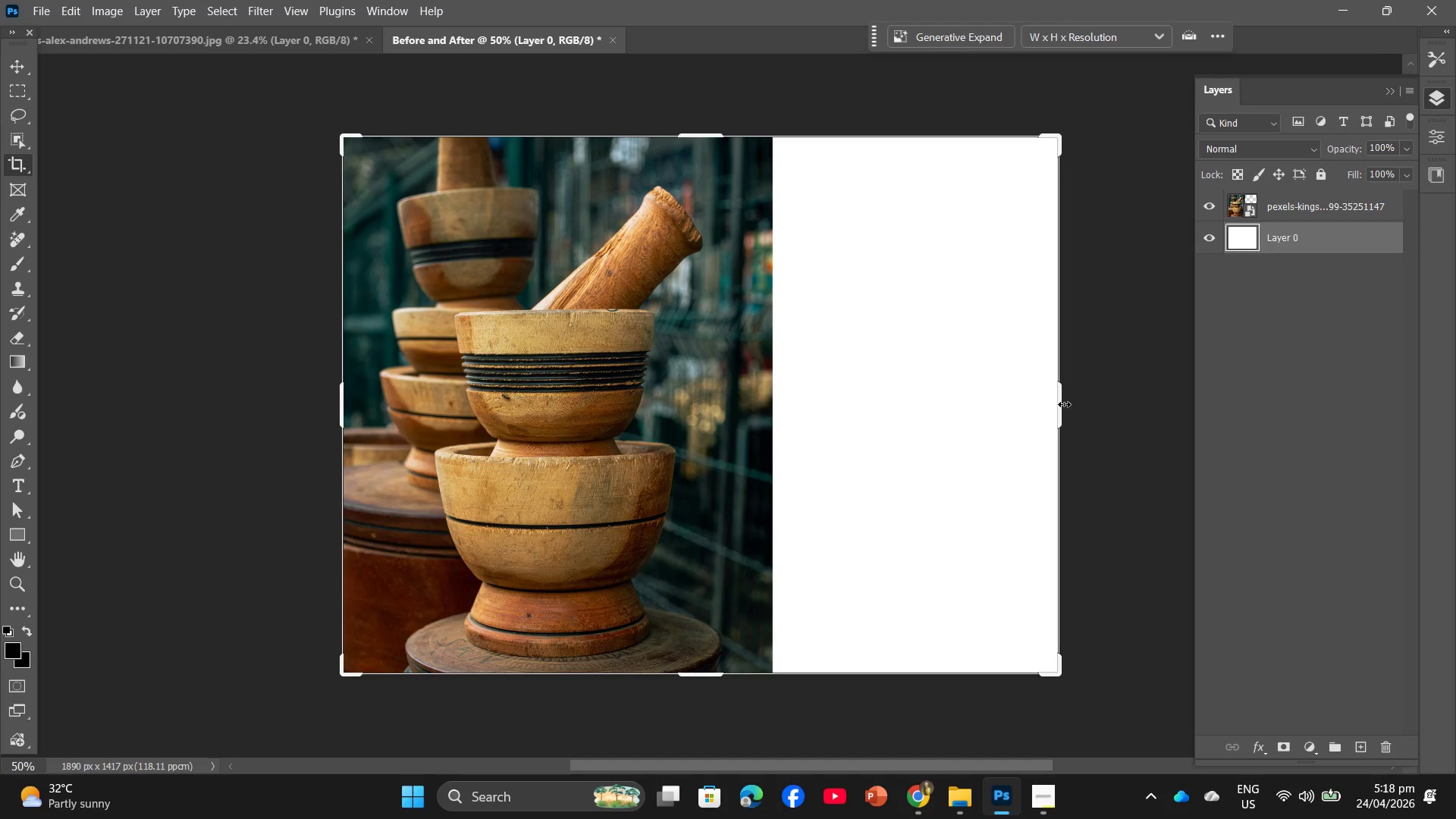 
left_click_drag(start_coordinate=[1064, 404], to_coordinate=[1121, 394])
 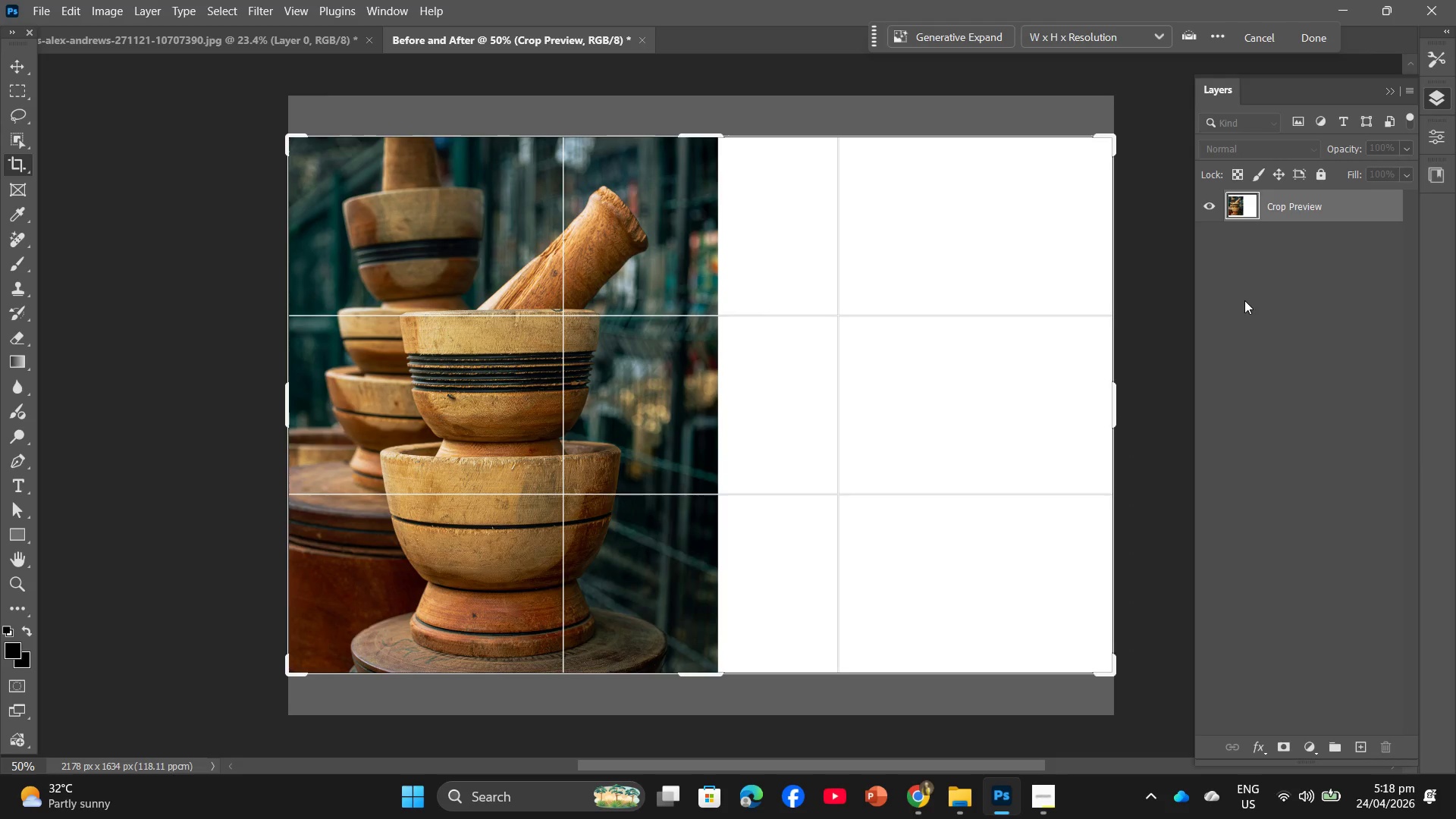 
wait(5.7)
 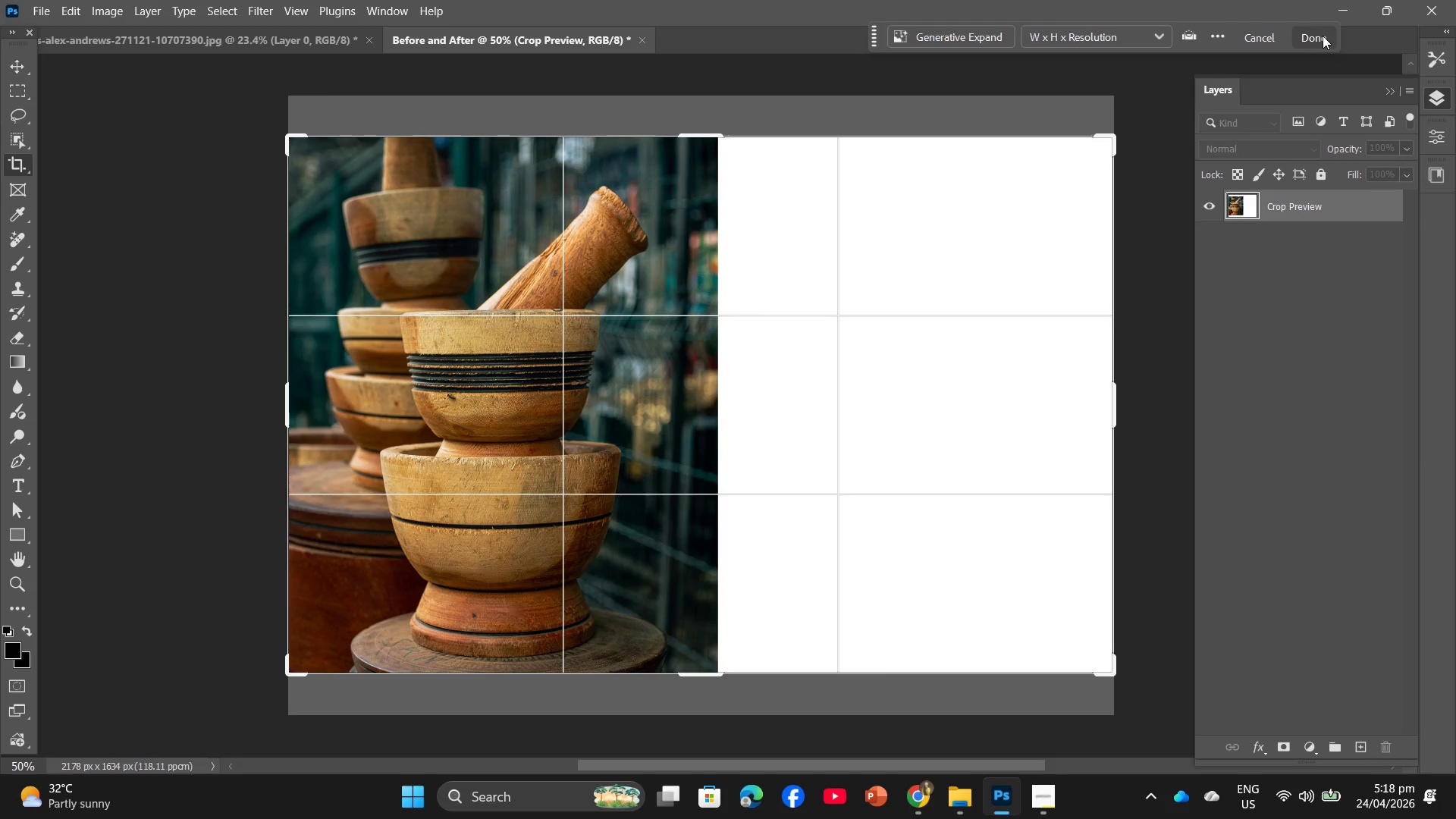 
left_click_drag(start_coordinate=[1114, 401], to_coordinate=[1148, 396])
 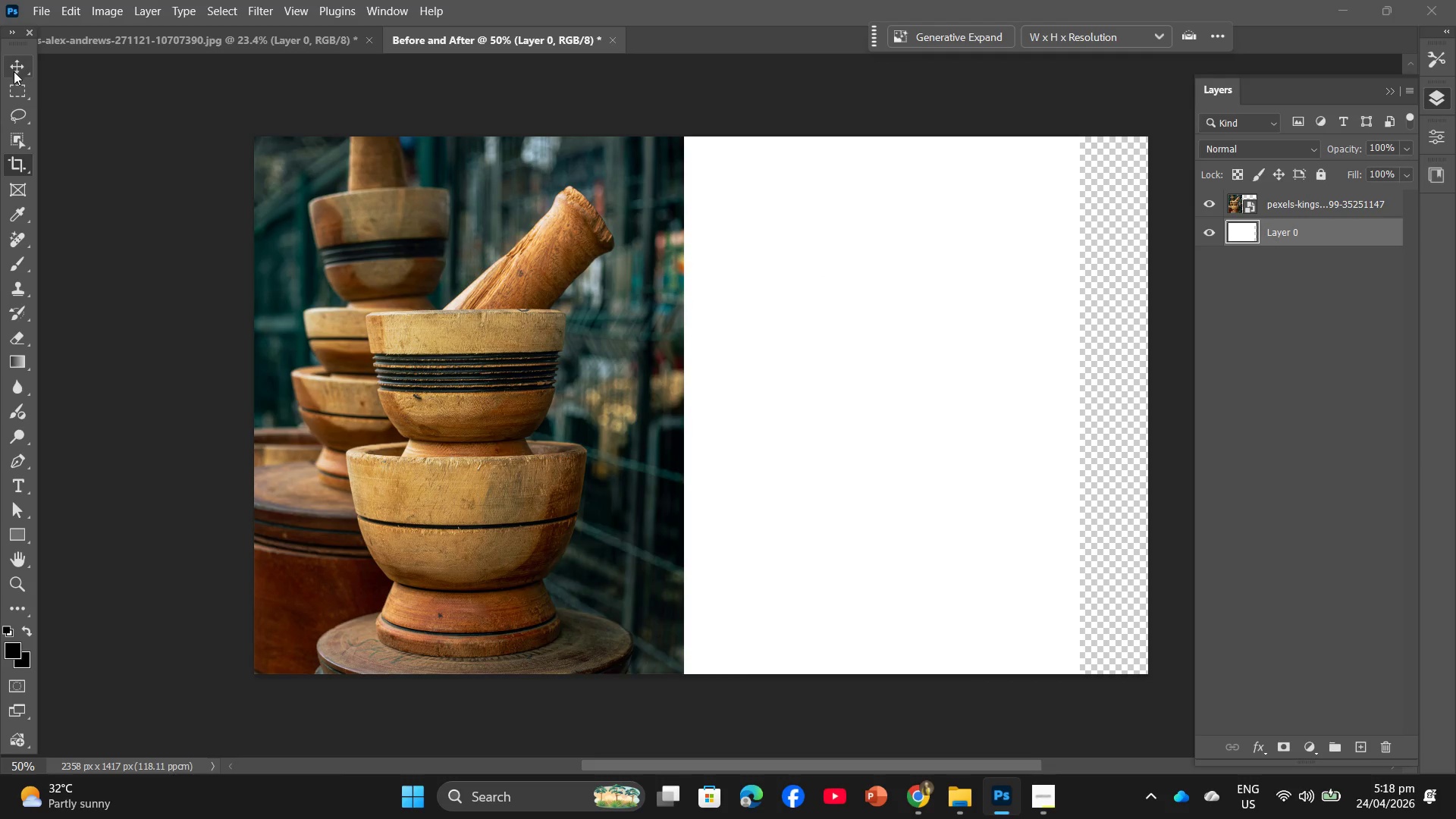 
wait(5.23)
 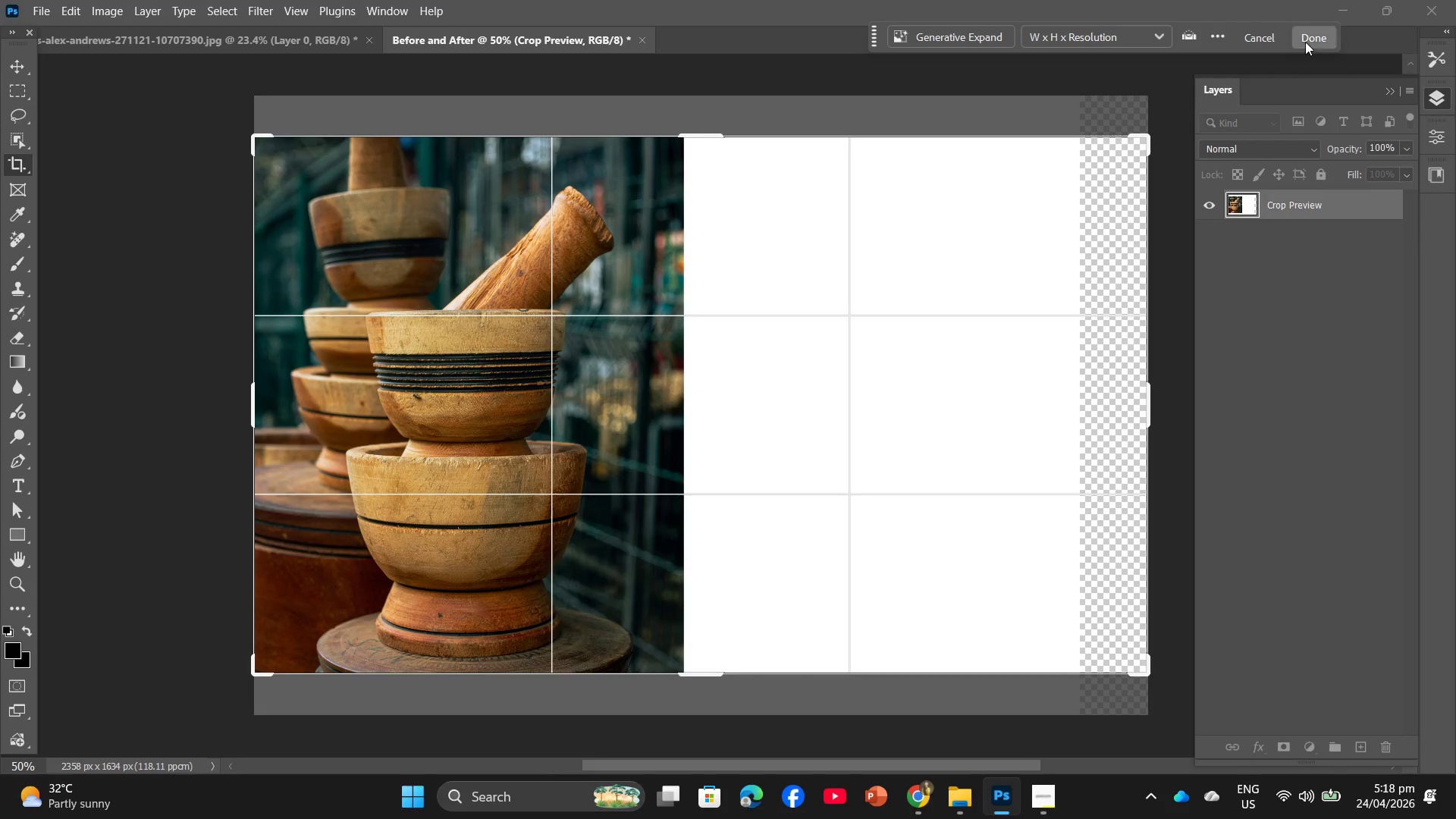 
left_click([1320, 235])
 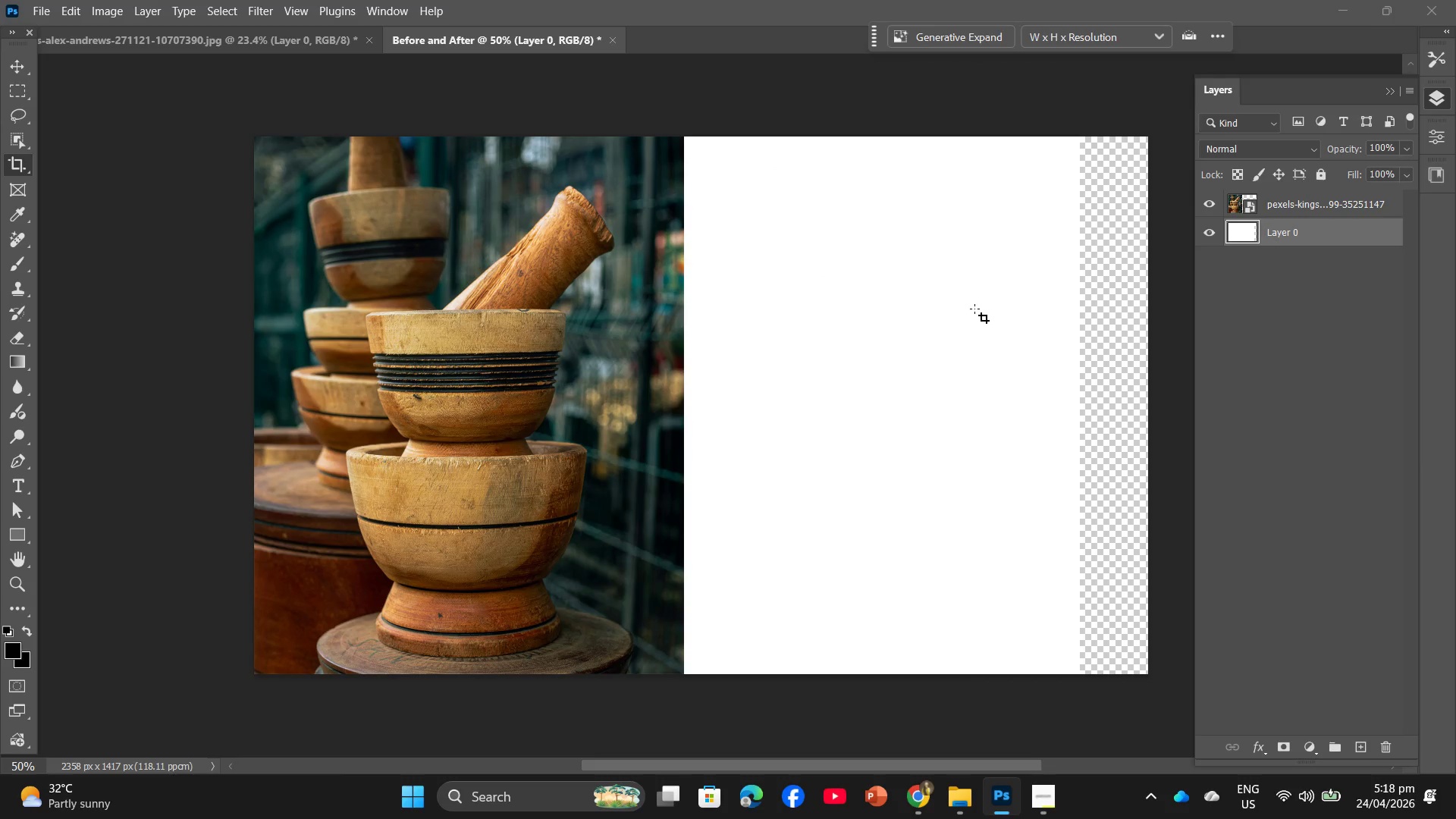 
left_click([974, 309])
 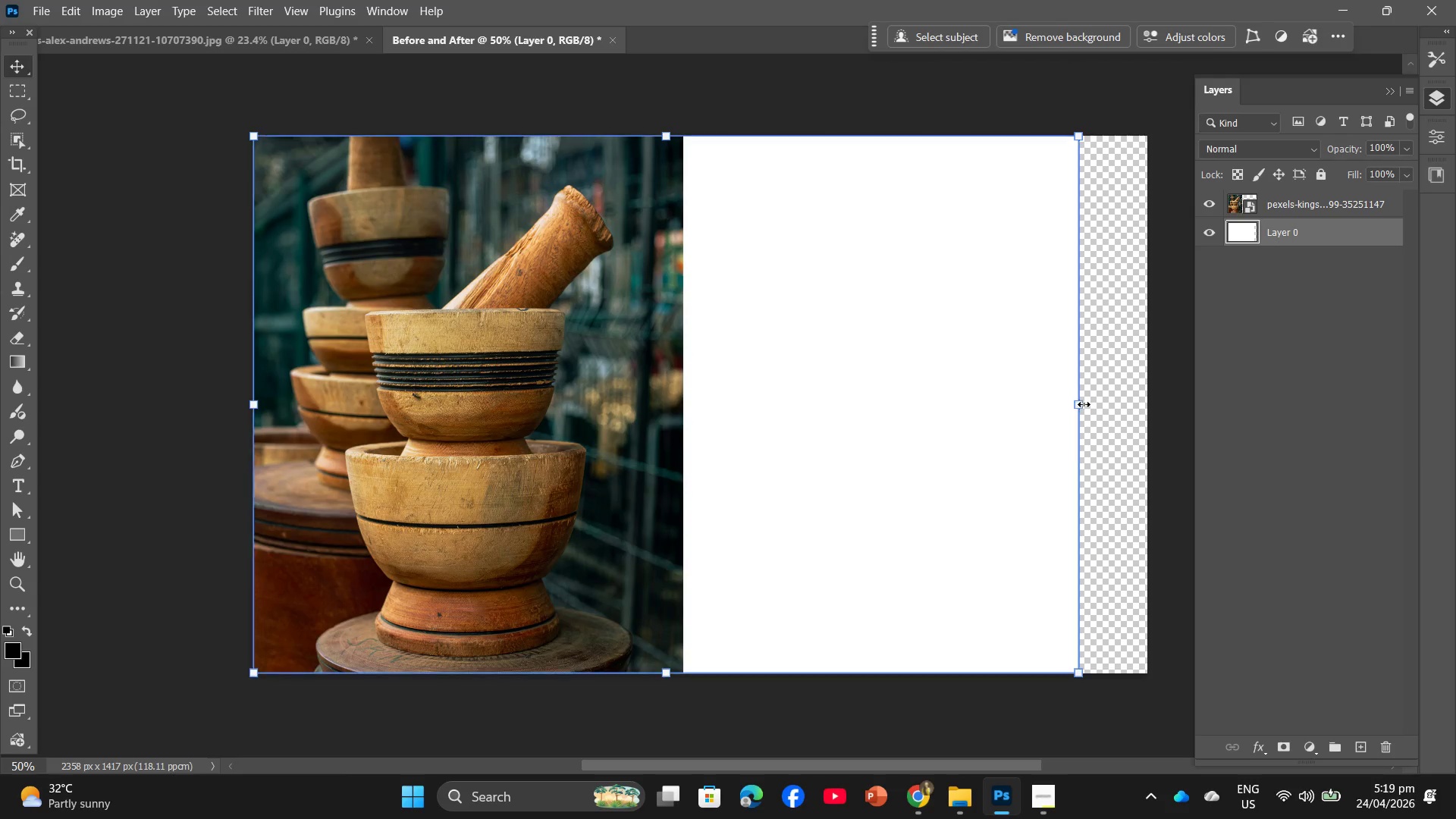 
left_click_drag(start_coordinate=[1079, 403], to_coordinate=[1143, 399])
 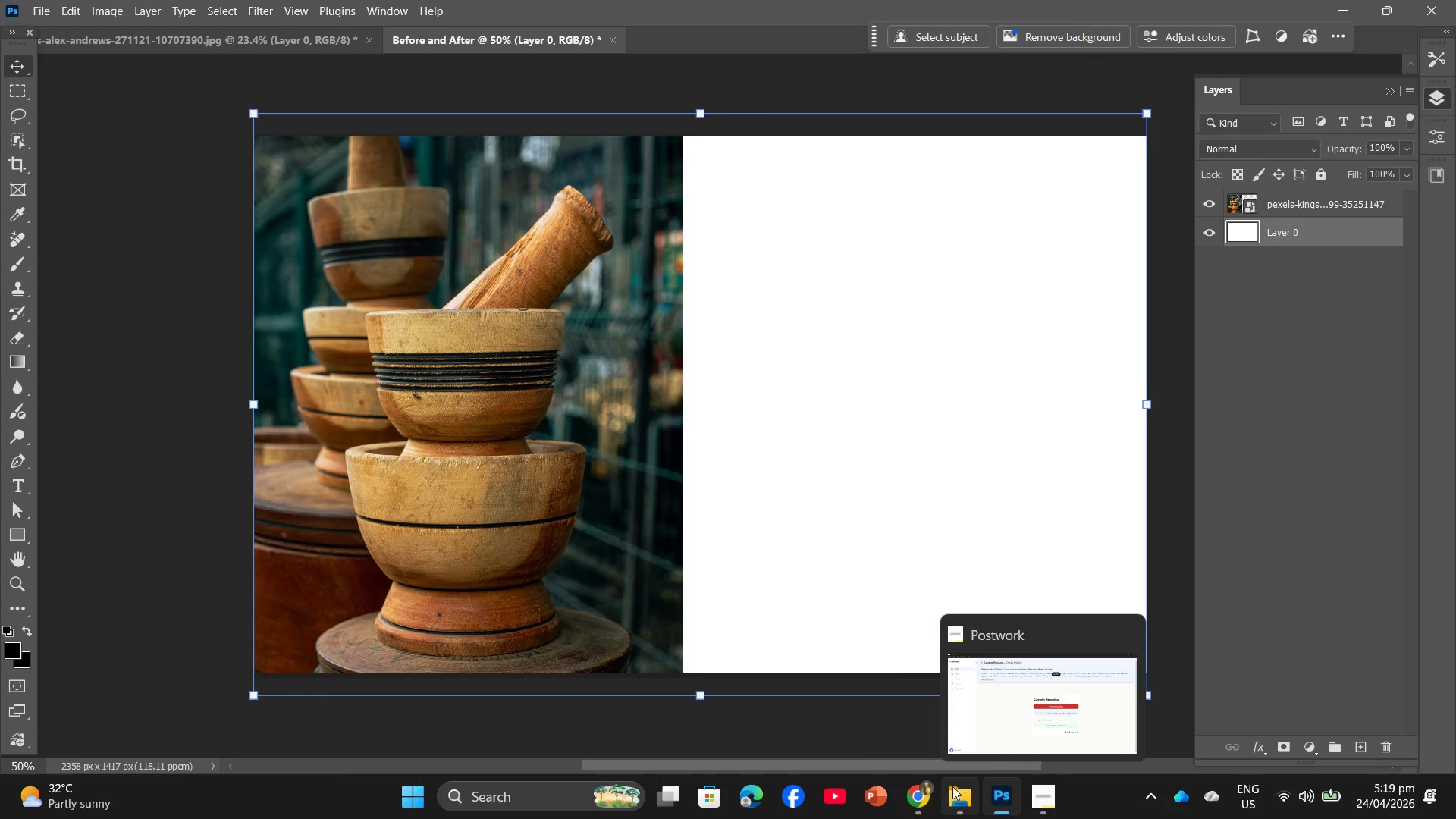 
wait(5.36)
 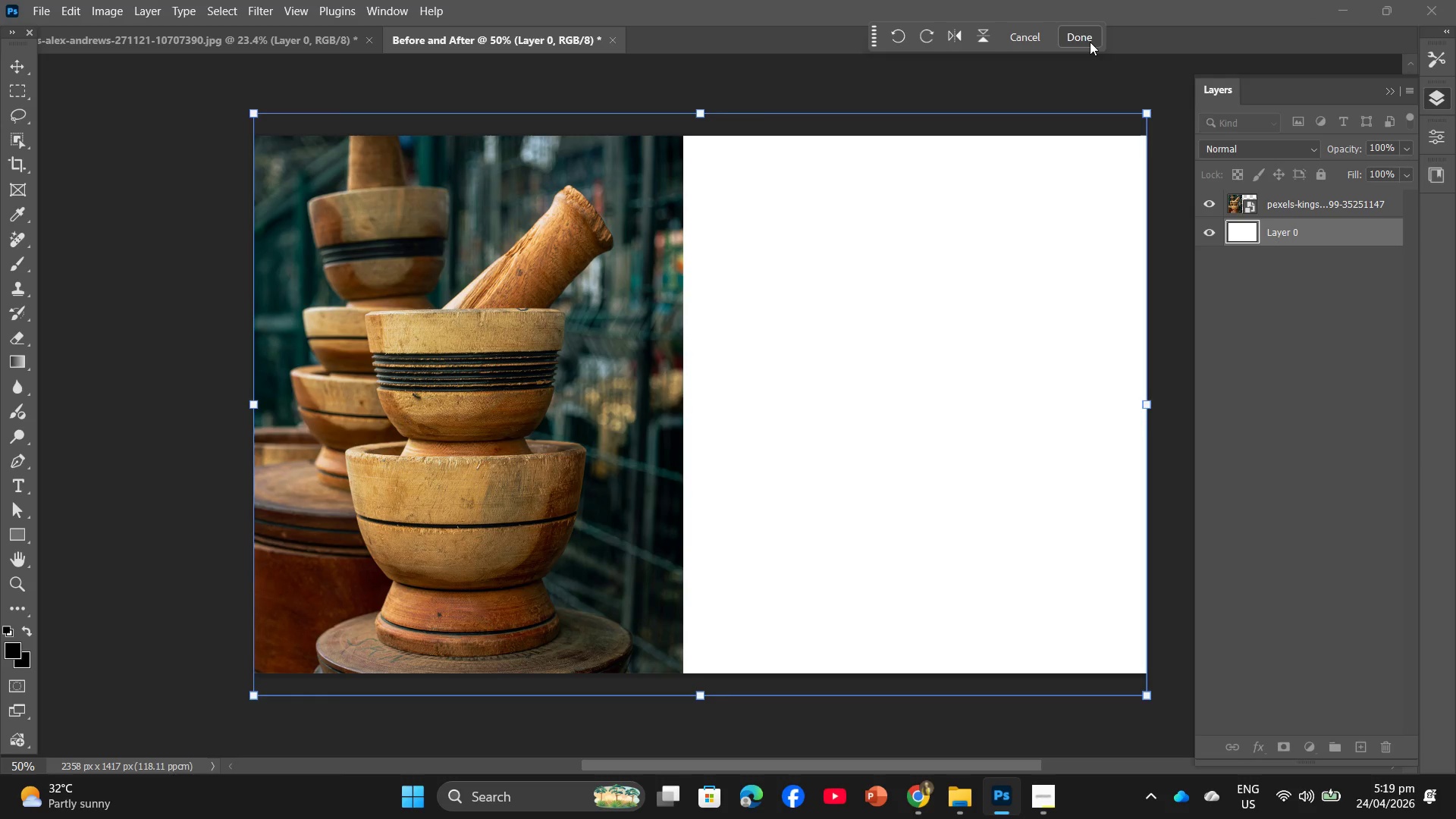 
left_click([963, 794])
 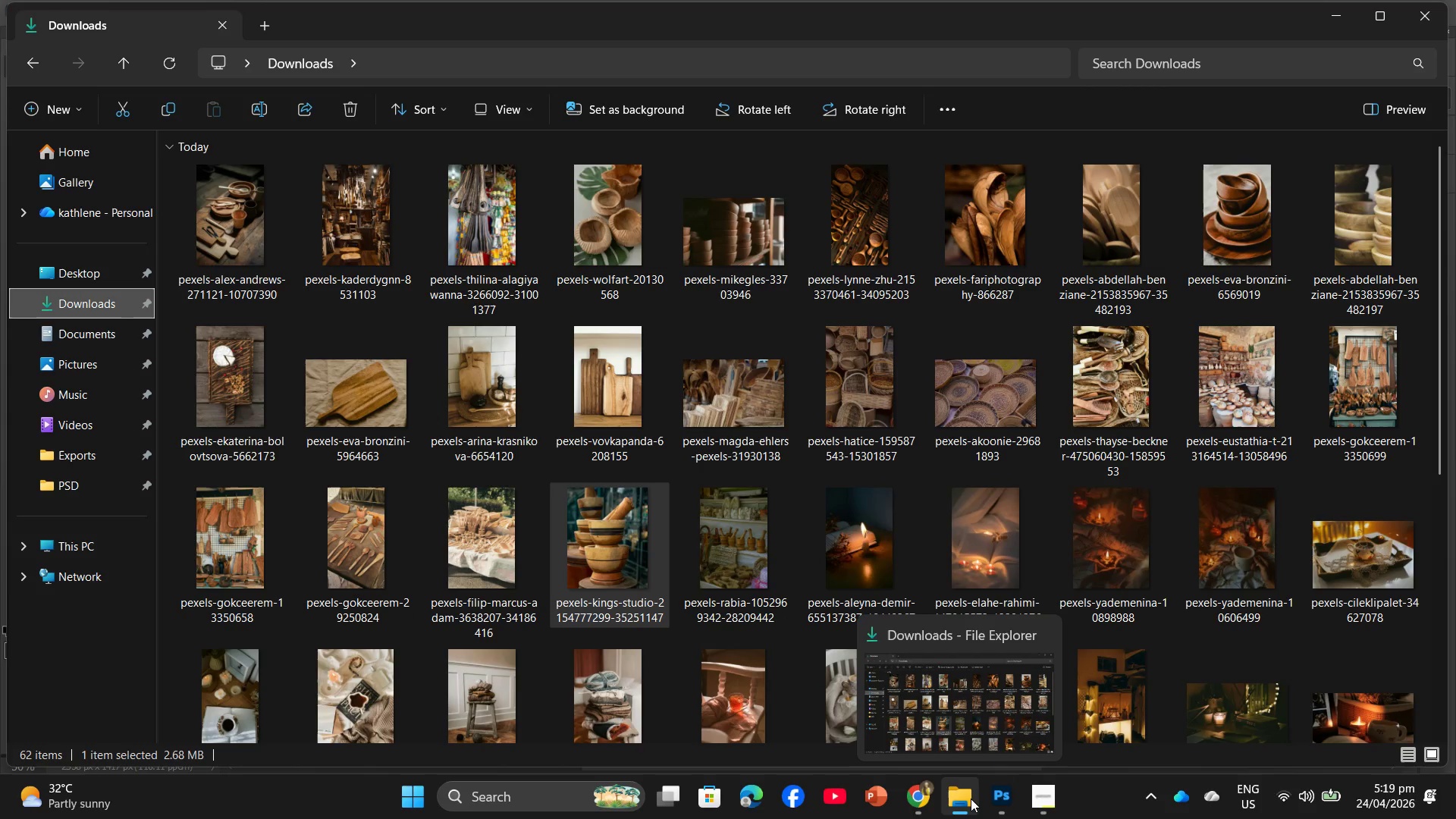 
right_click([965, 794])
 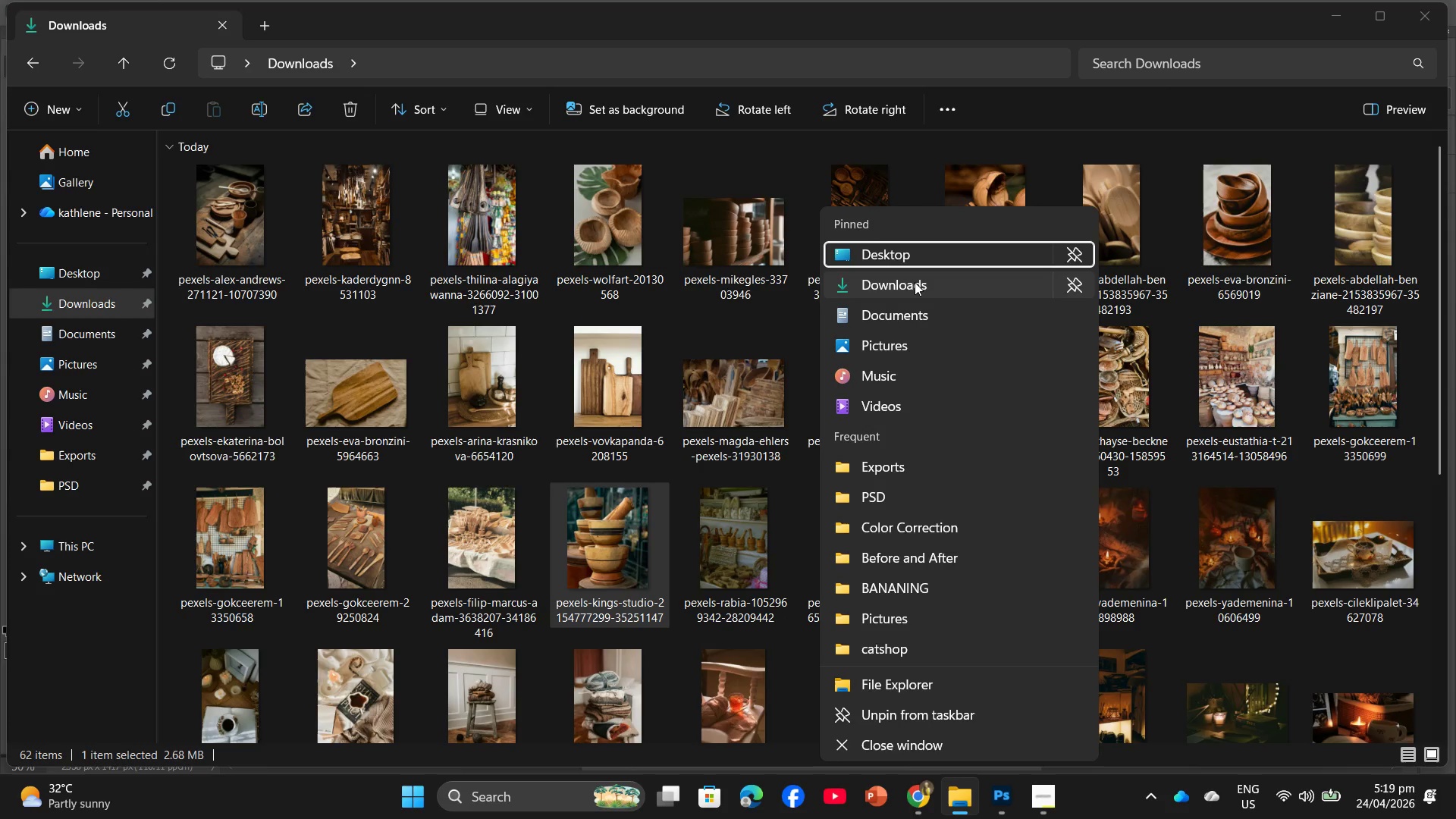 
left_click([913, 287])
 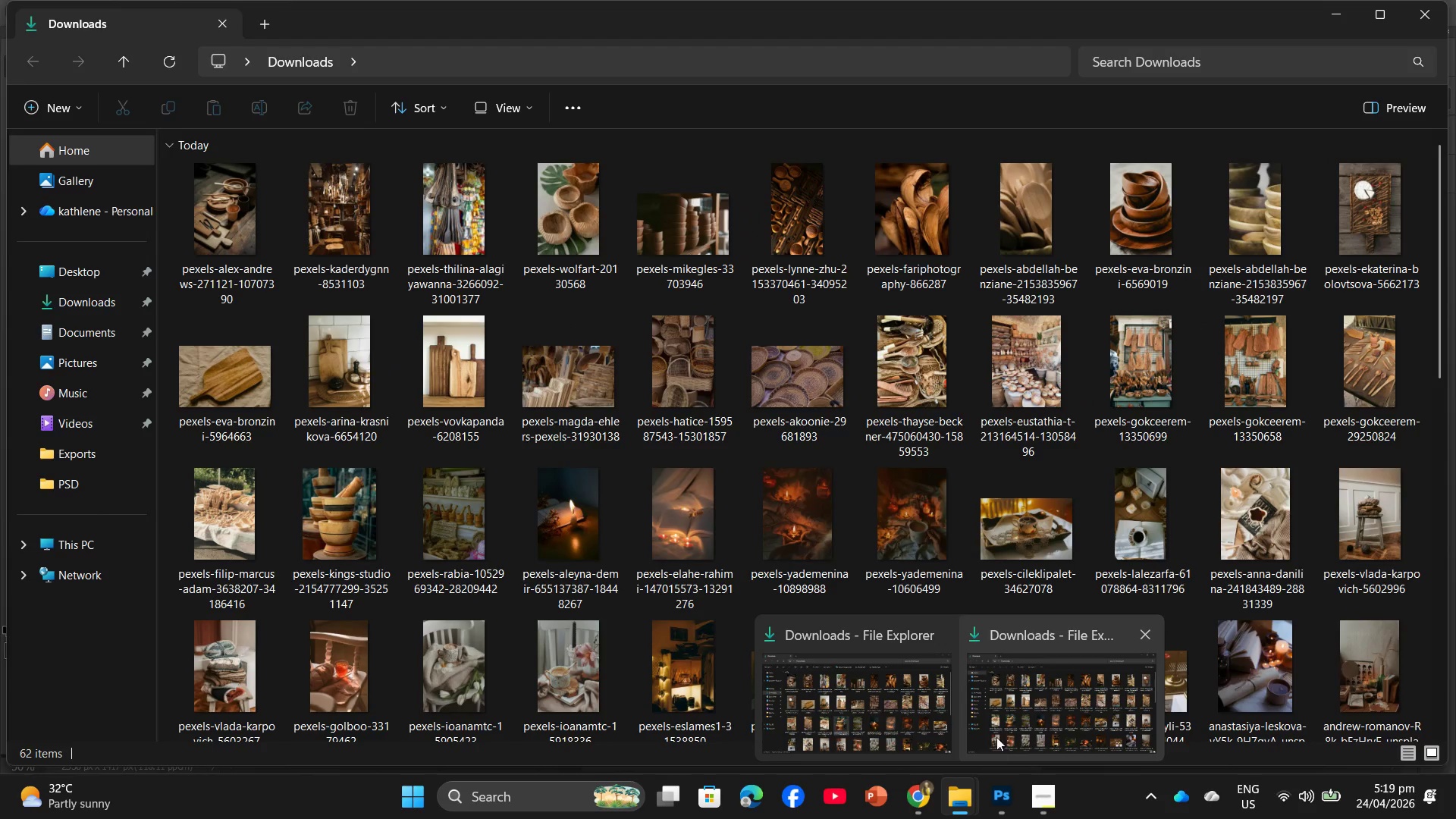 
wait(6.03)
 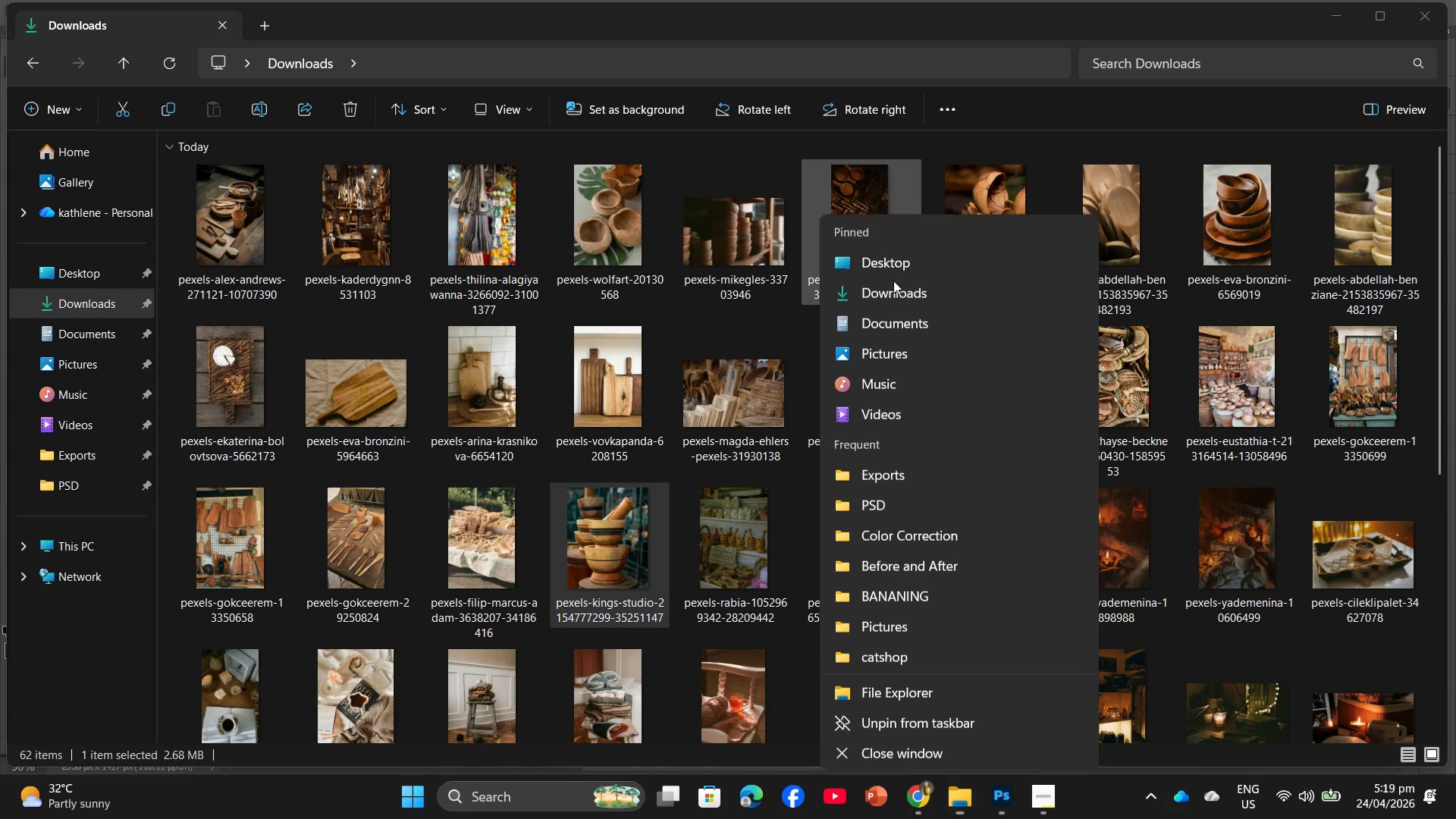 
left_click([870, 717])
 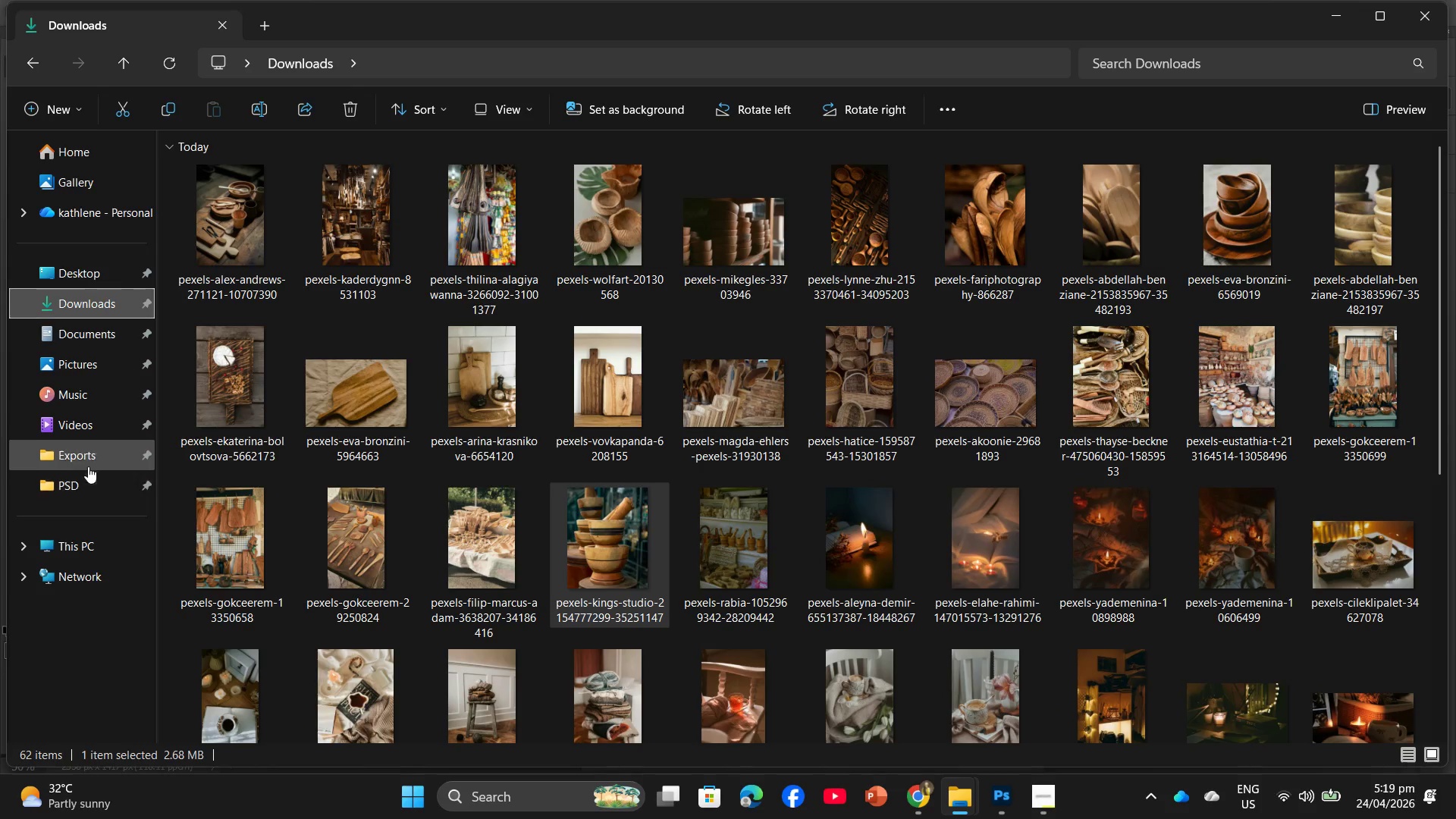 
left_click([84, 448])
 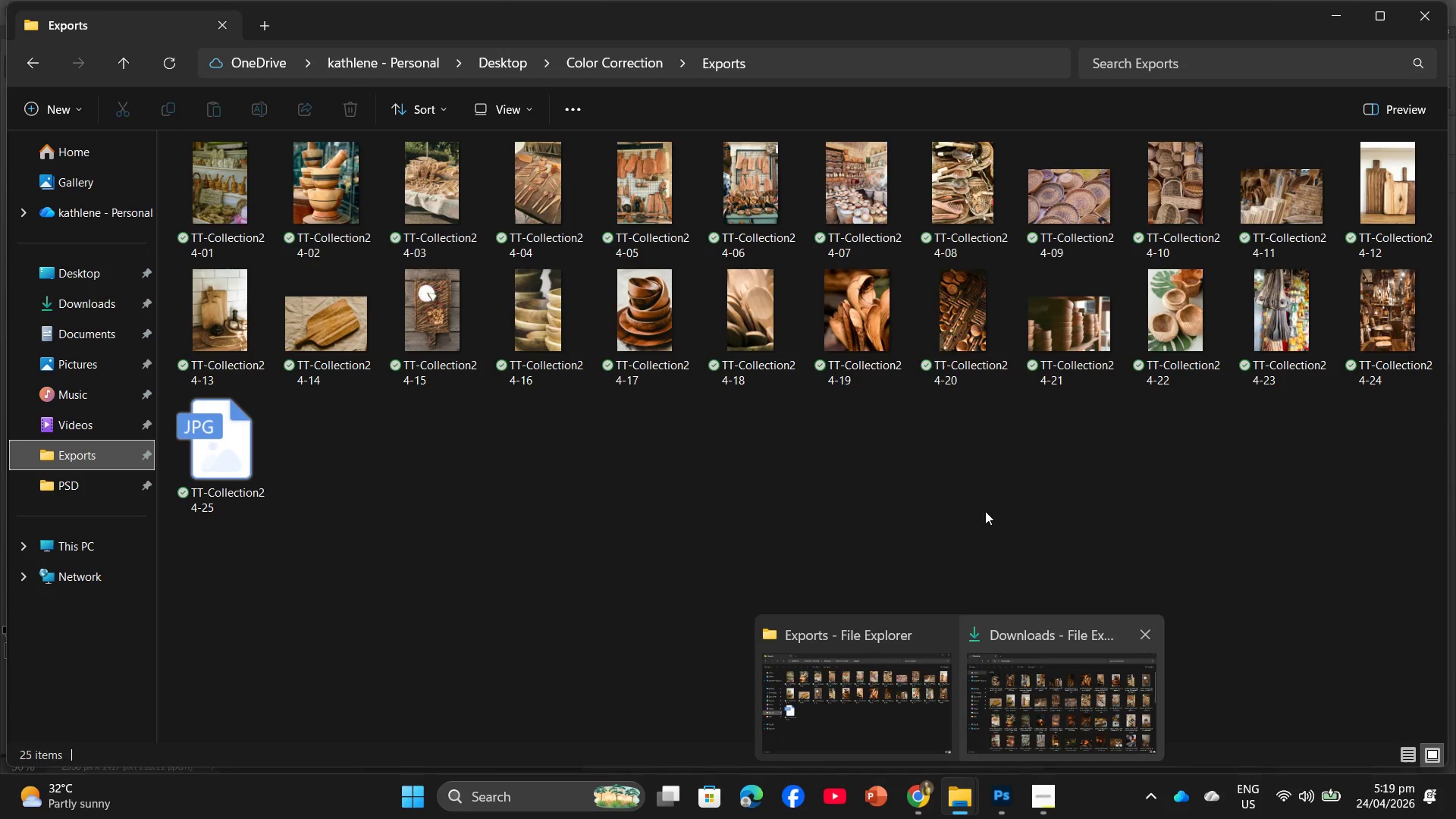 
wait(9.11)
 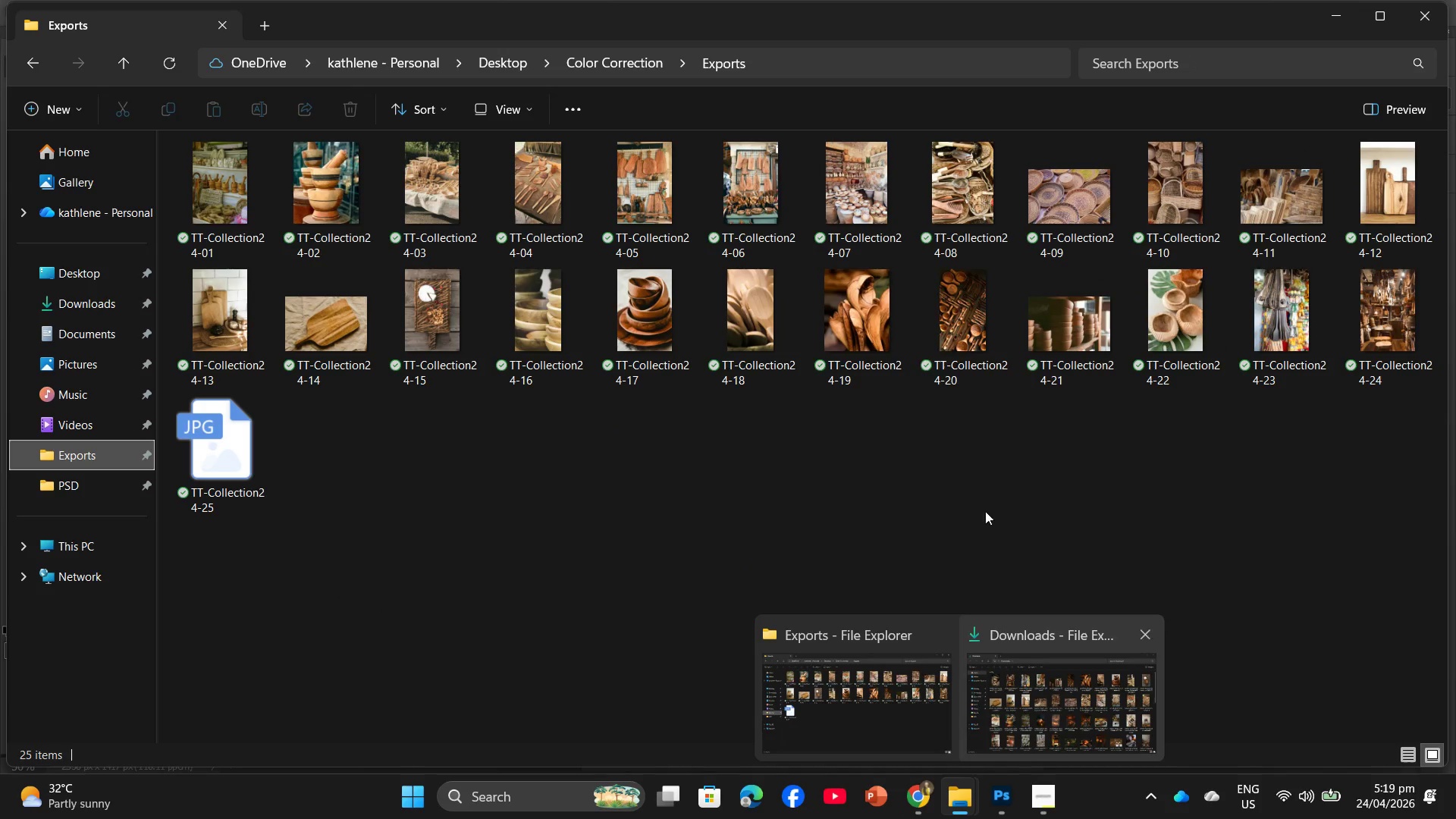 
left_click_drag(start_coordinate=[305, 188], to_coordinate=[855, 524])
 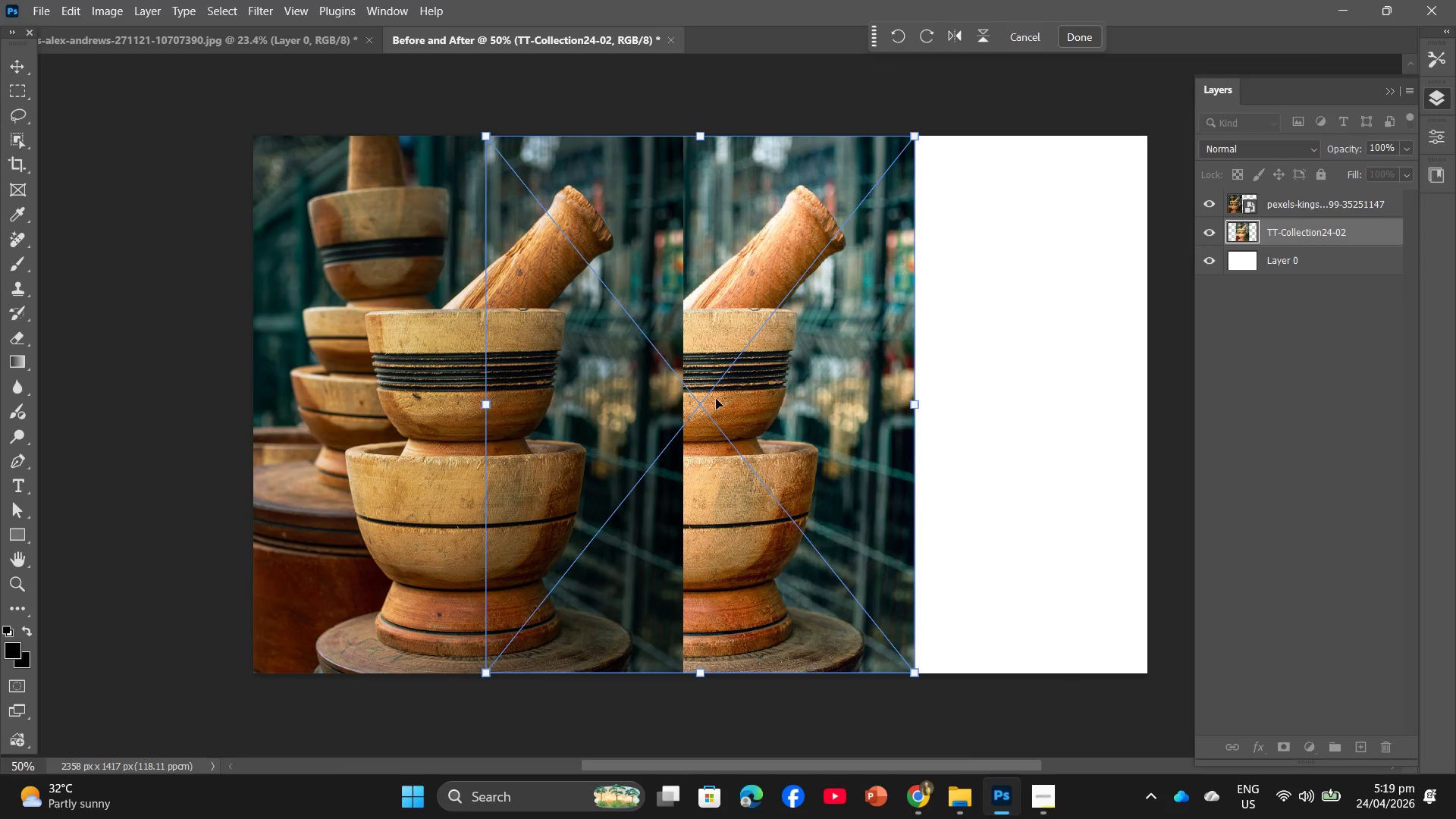 
left_click_drag(start_coordinate=[780, 400], to_coordinate=[977, 401])
 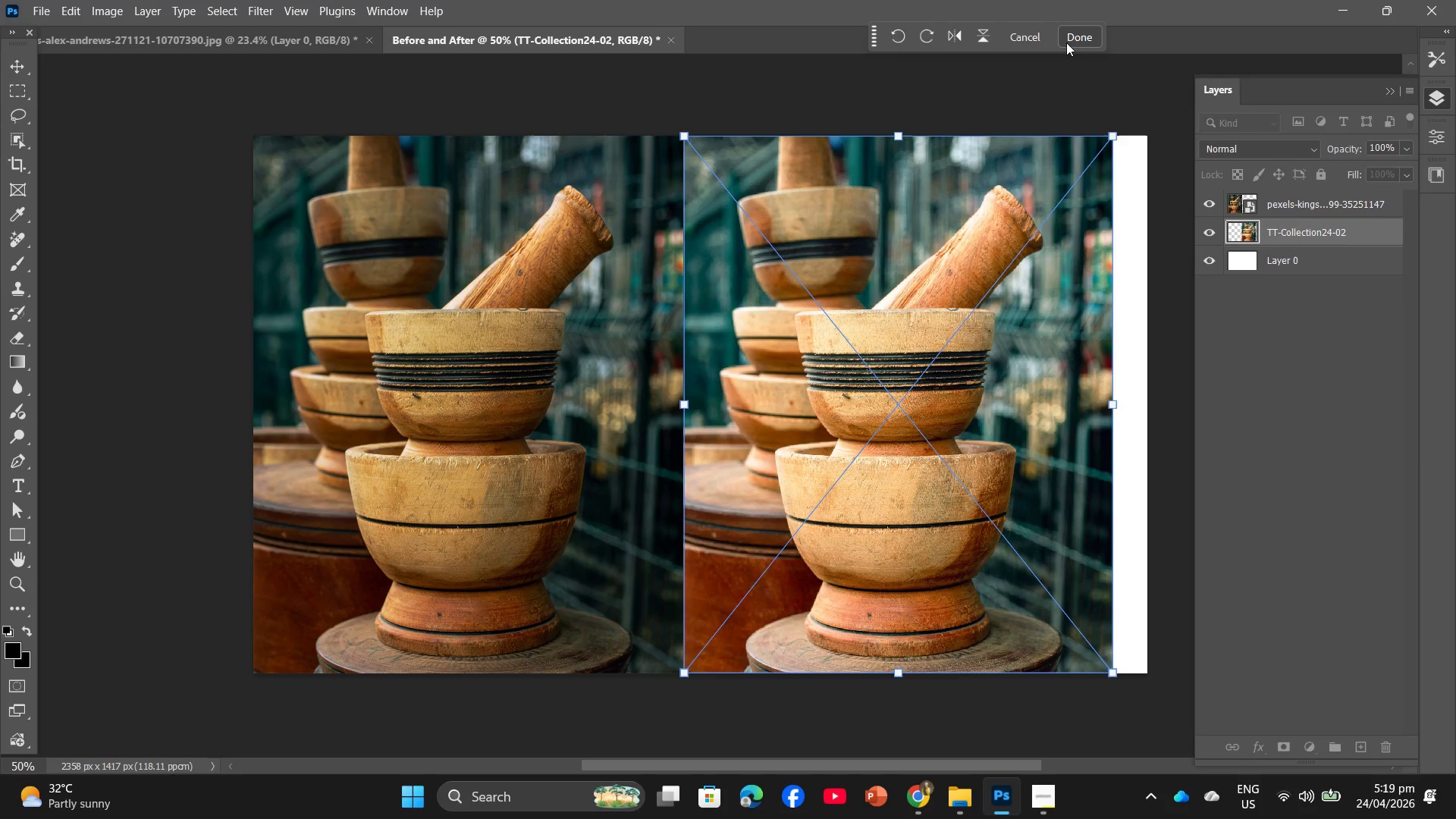 
left_click([1068, 36])
 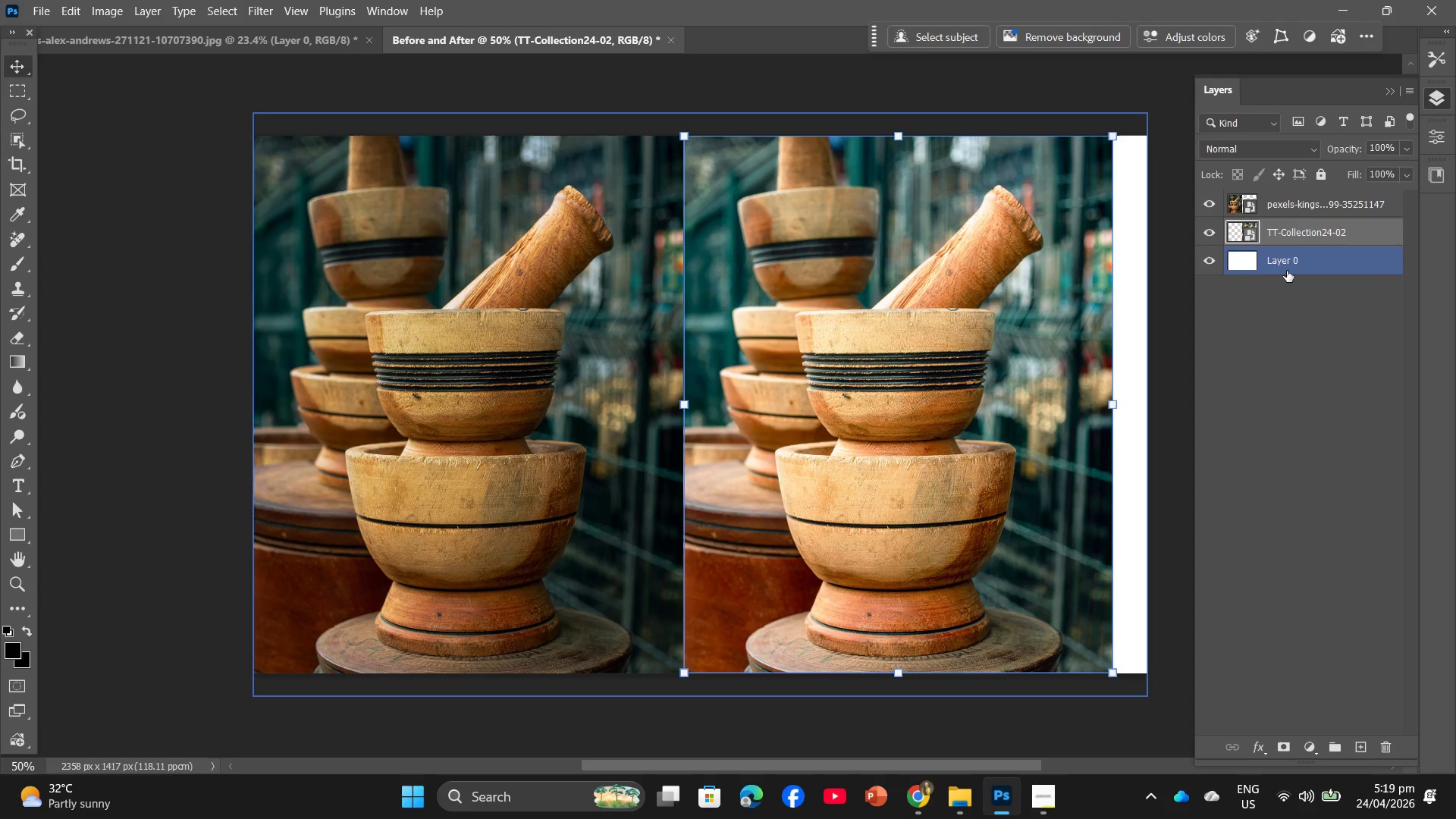 
left_click([1287, 268])
 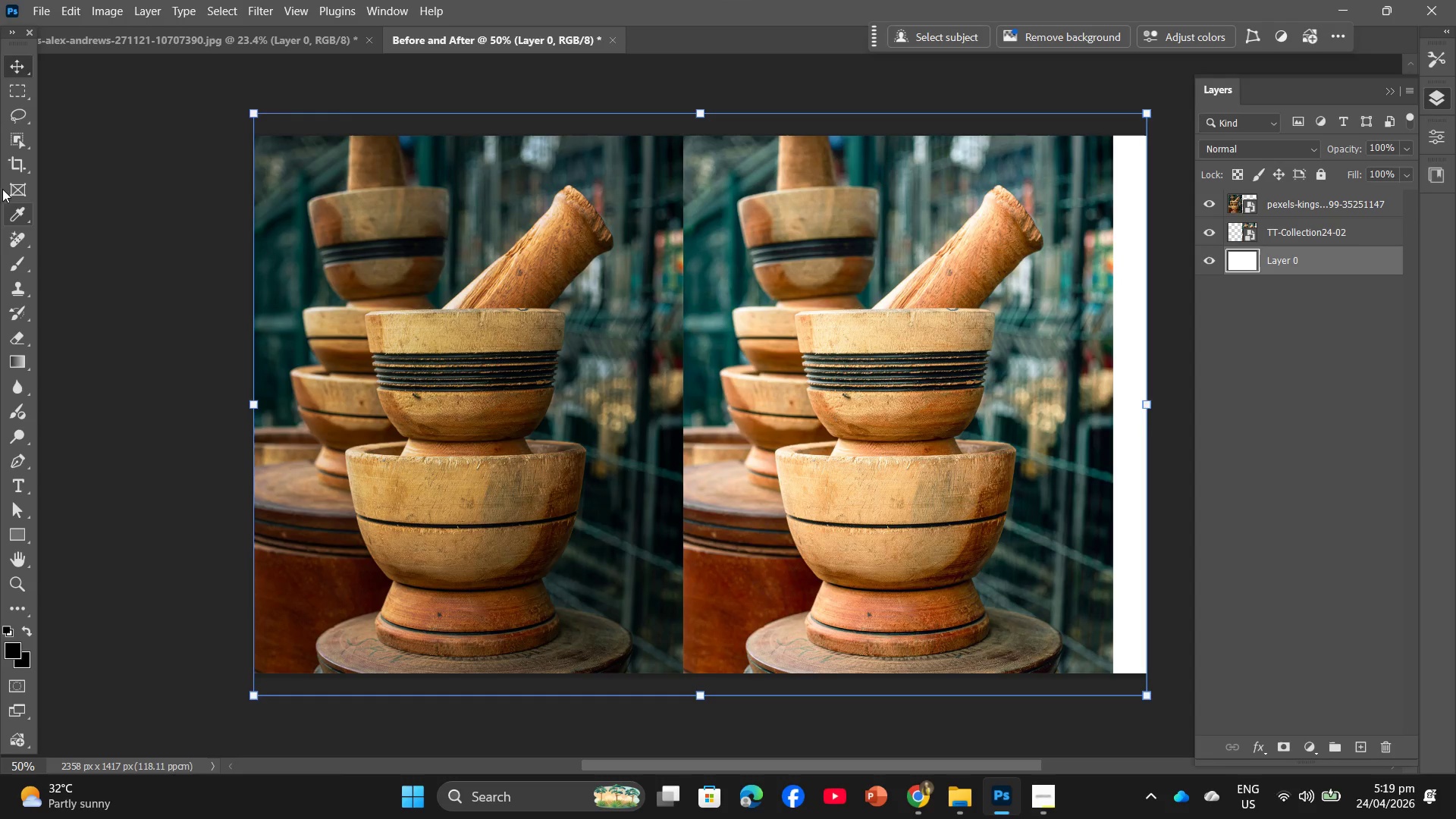 
left_click([11, 158])
 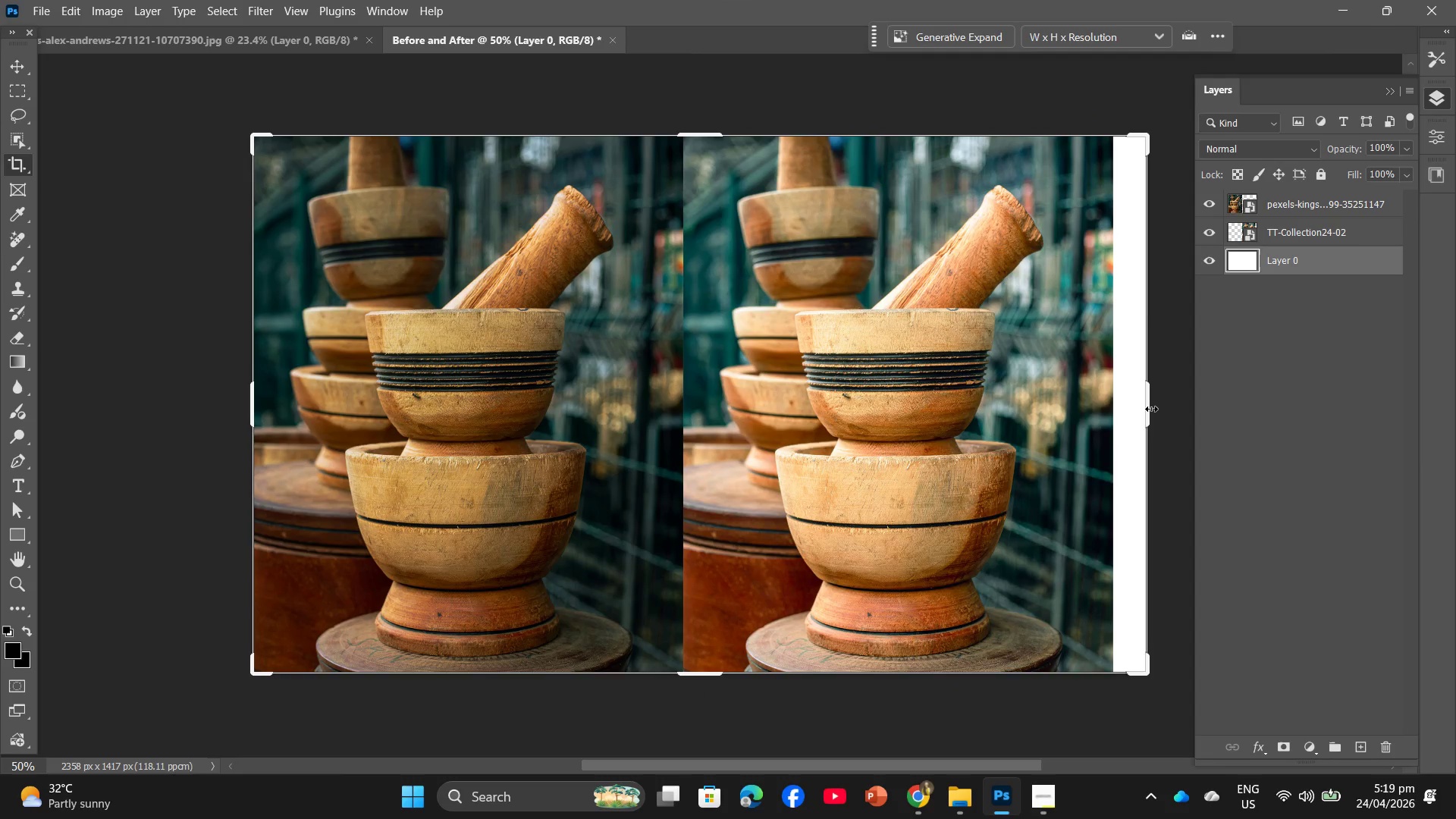 
left_click_drag(start_coordinate=[1147, 407], to_coordinate=[1133, 403])
 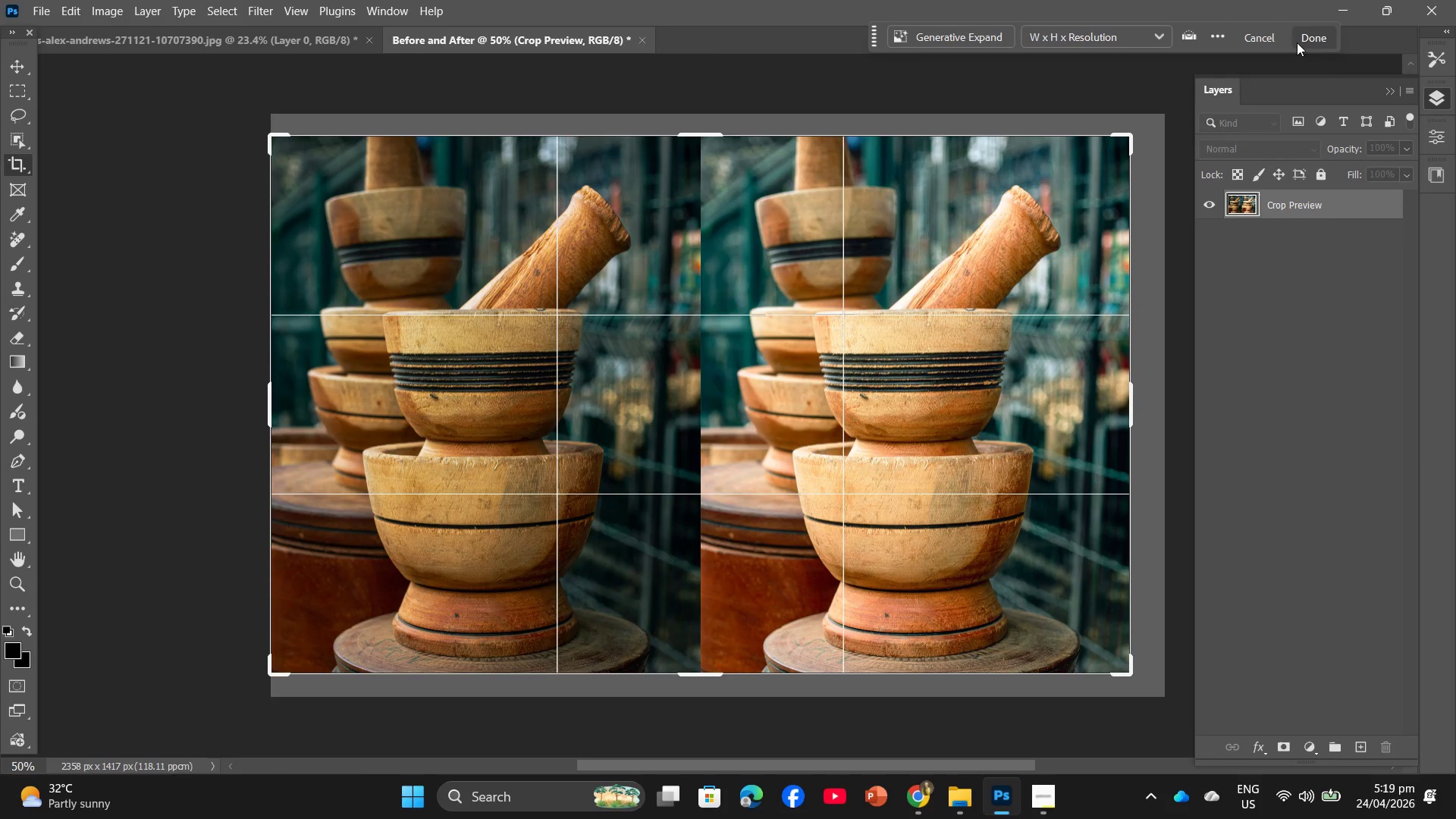 
left_click([1300, 42])
 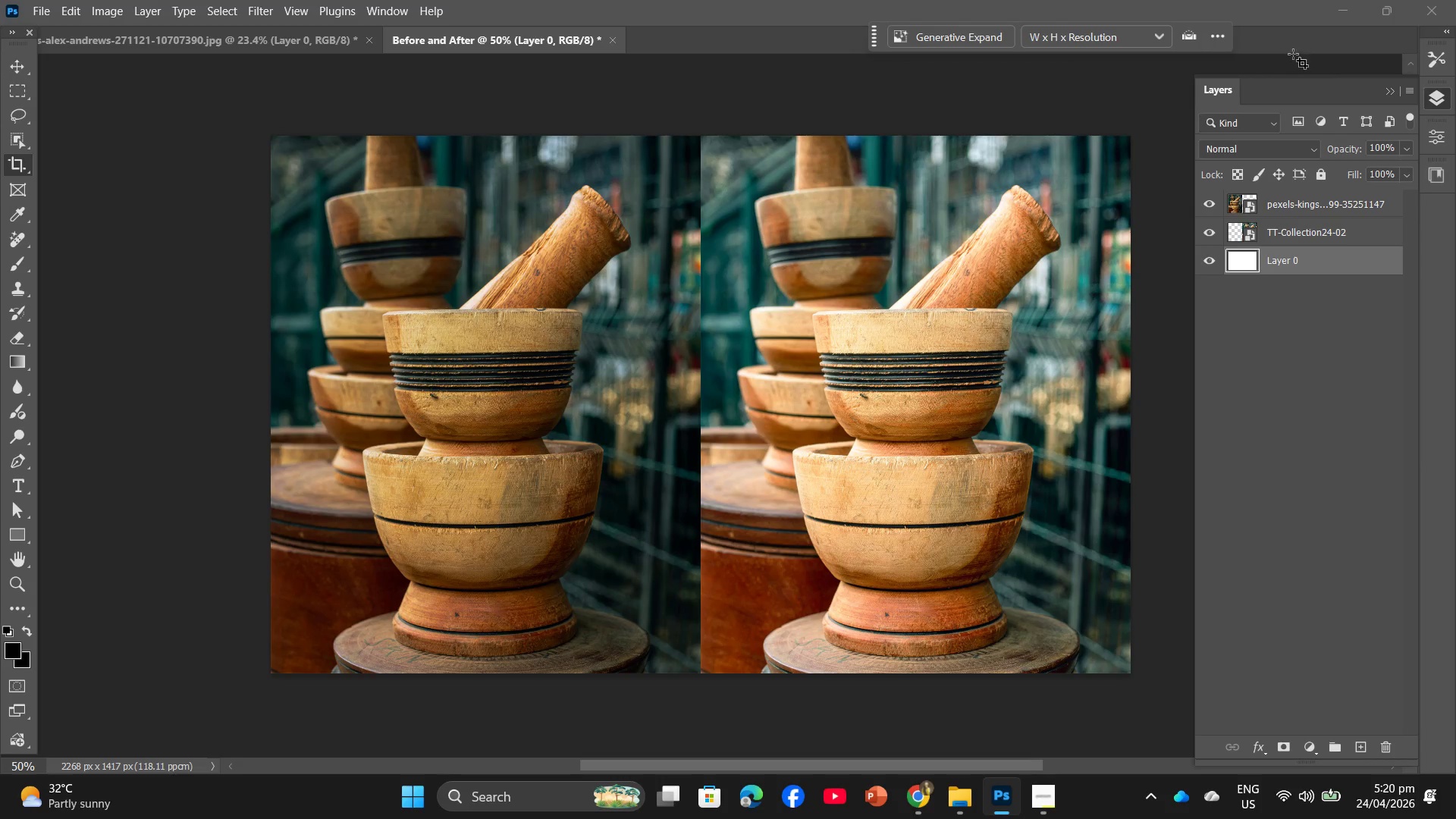 
wait(32.8)
 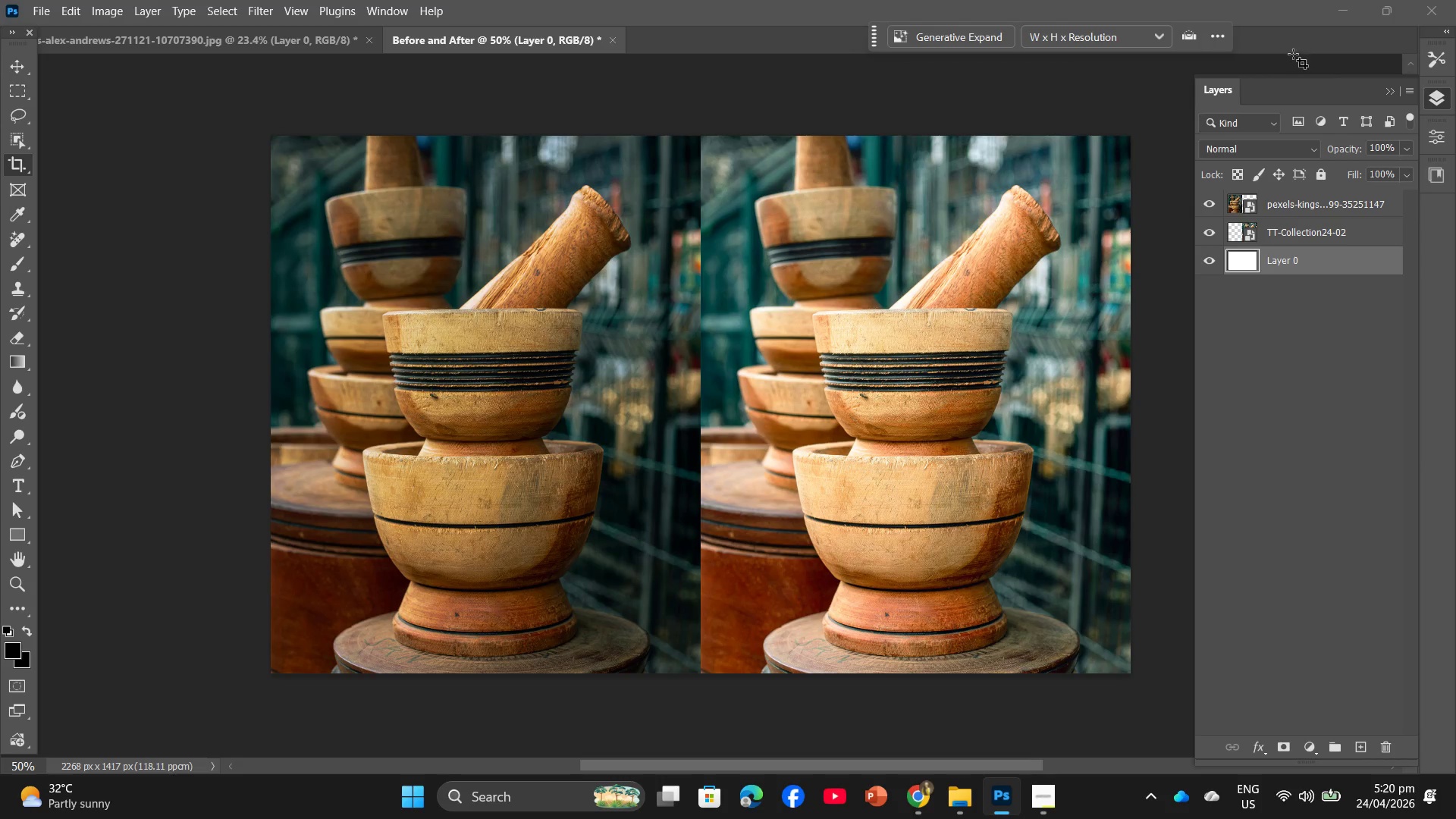 
left_click([303, 172])
 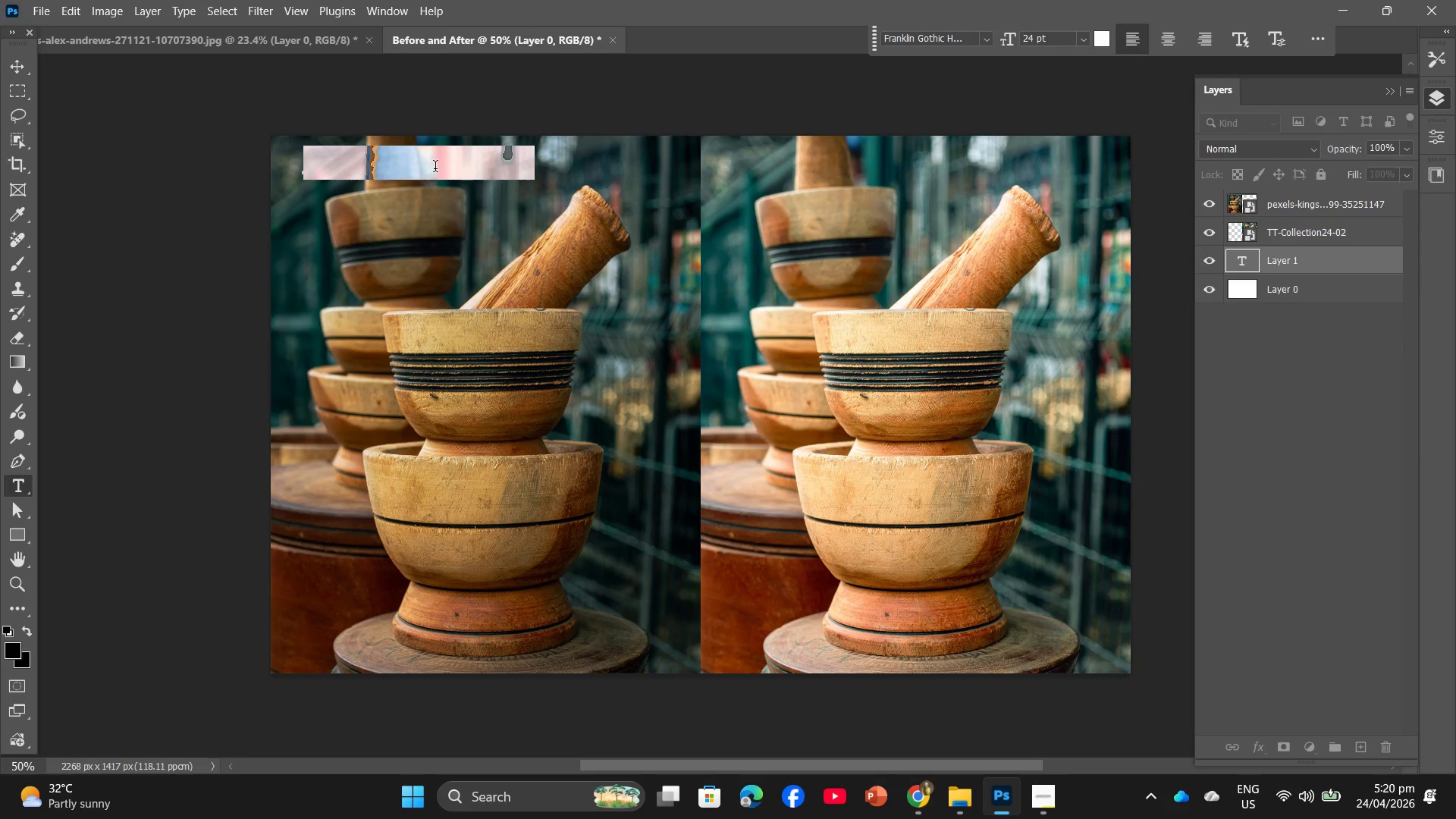 
type(BEFORE)
 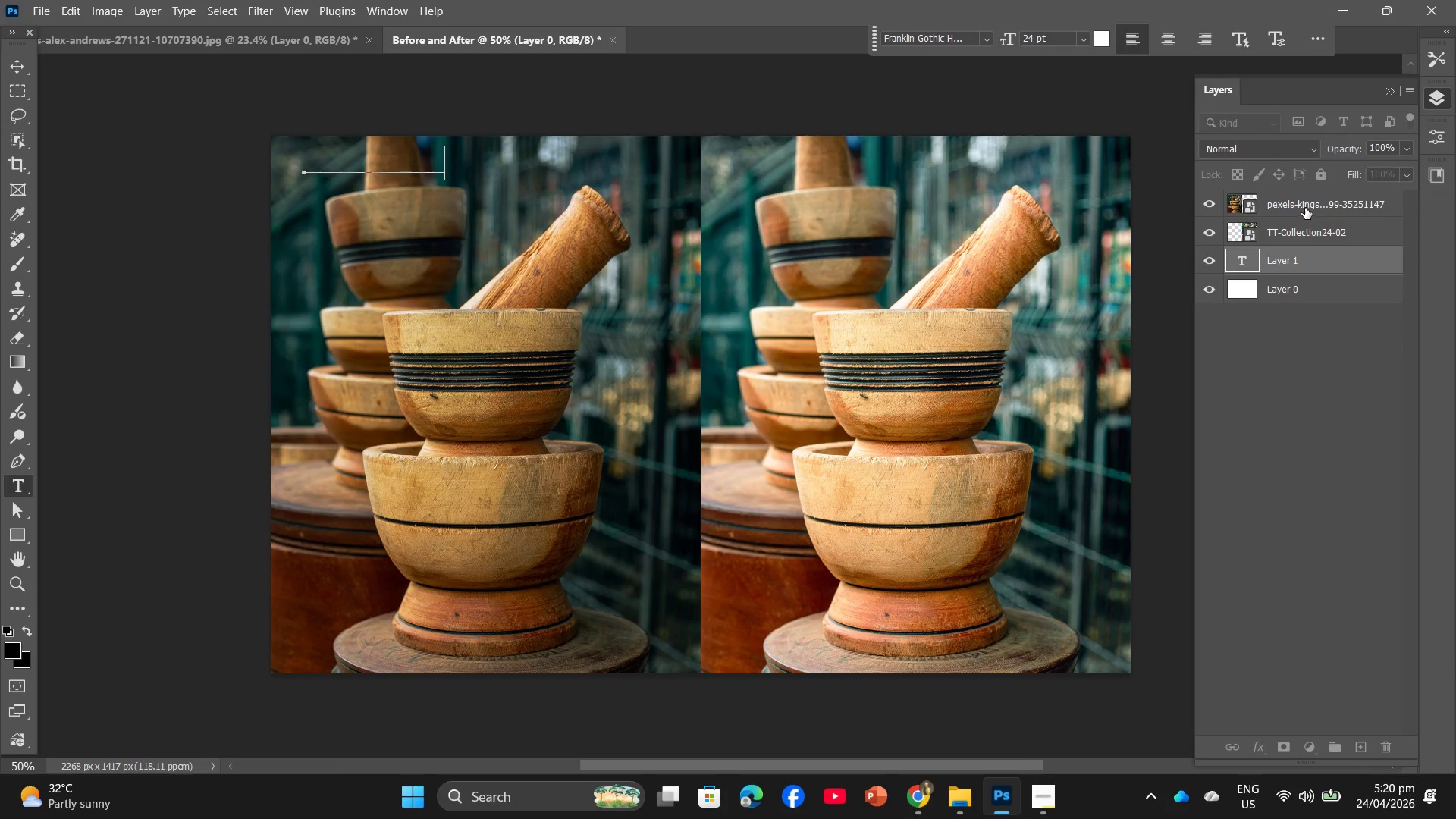 
left_click_drag(start_coordinate=[1312, 256], to_coordinate=[1288, 186])
 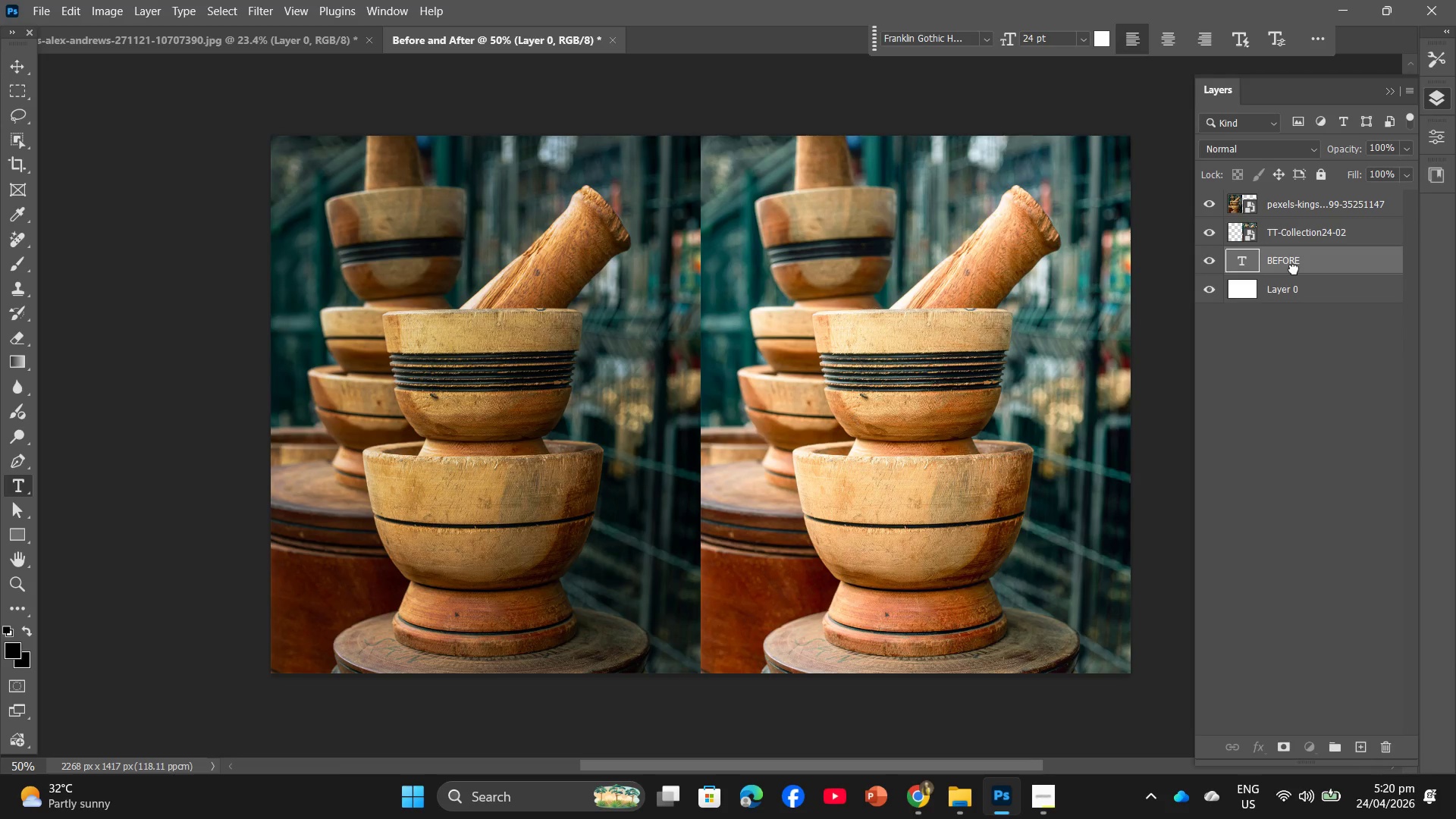 
left_click_drag(start_coordinate=[1294, 269], to_coordinate=[1287, 190])
 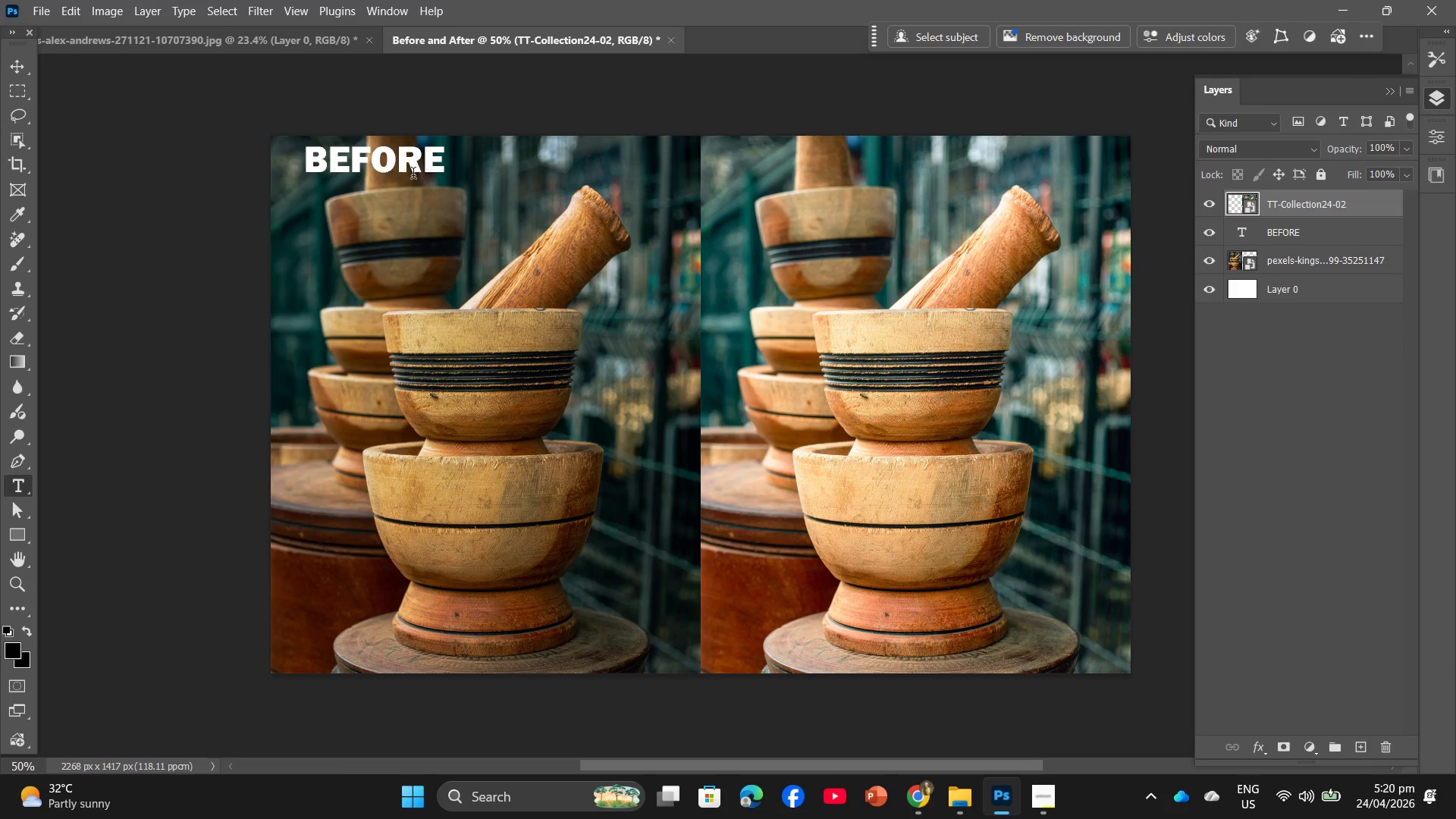 
left_click([418, 168])
 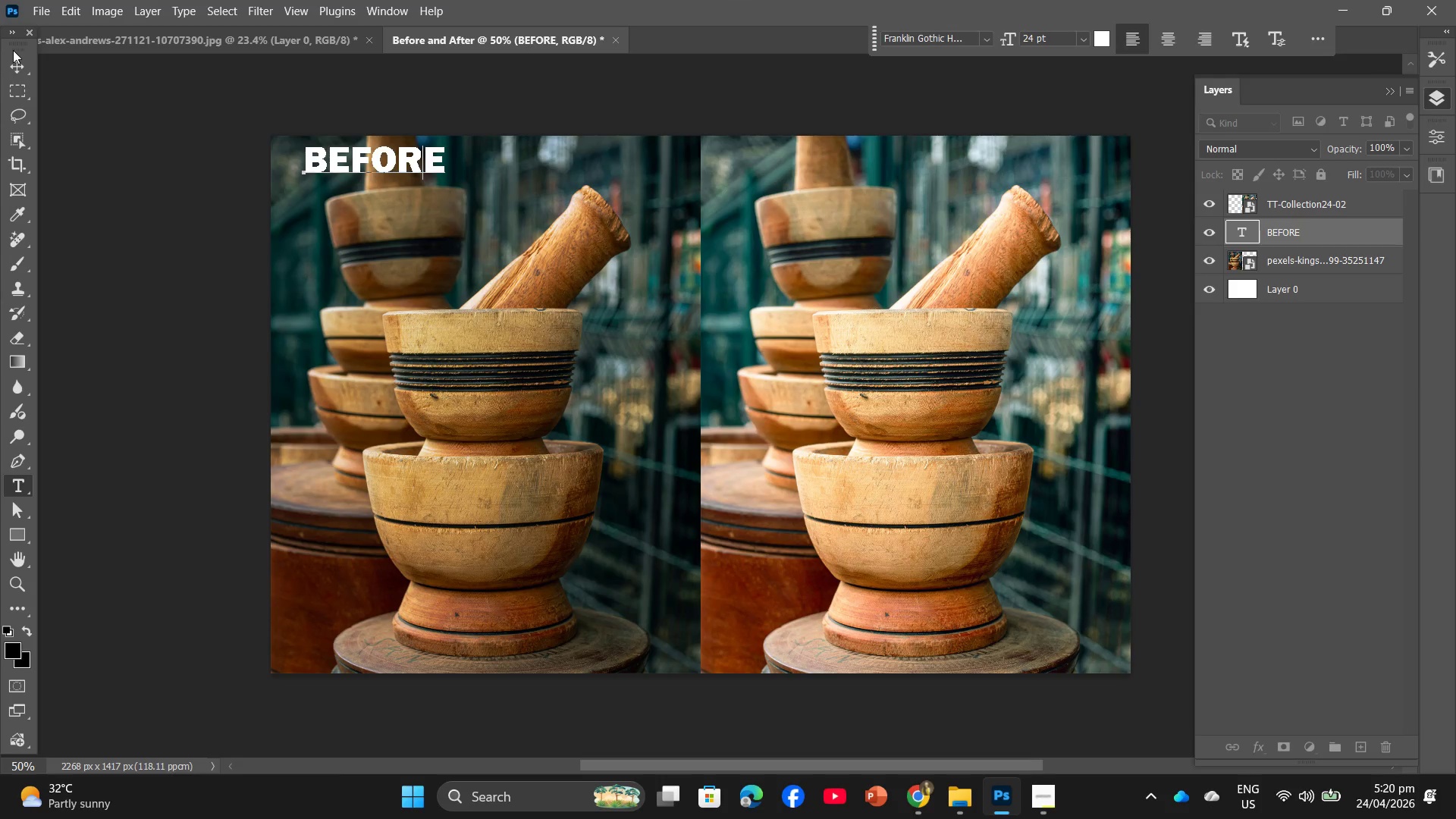 
left_click([26, 71])
 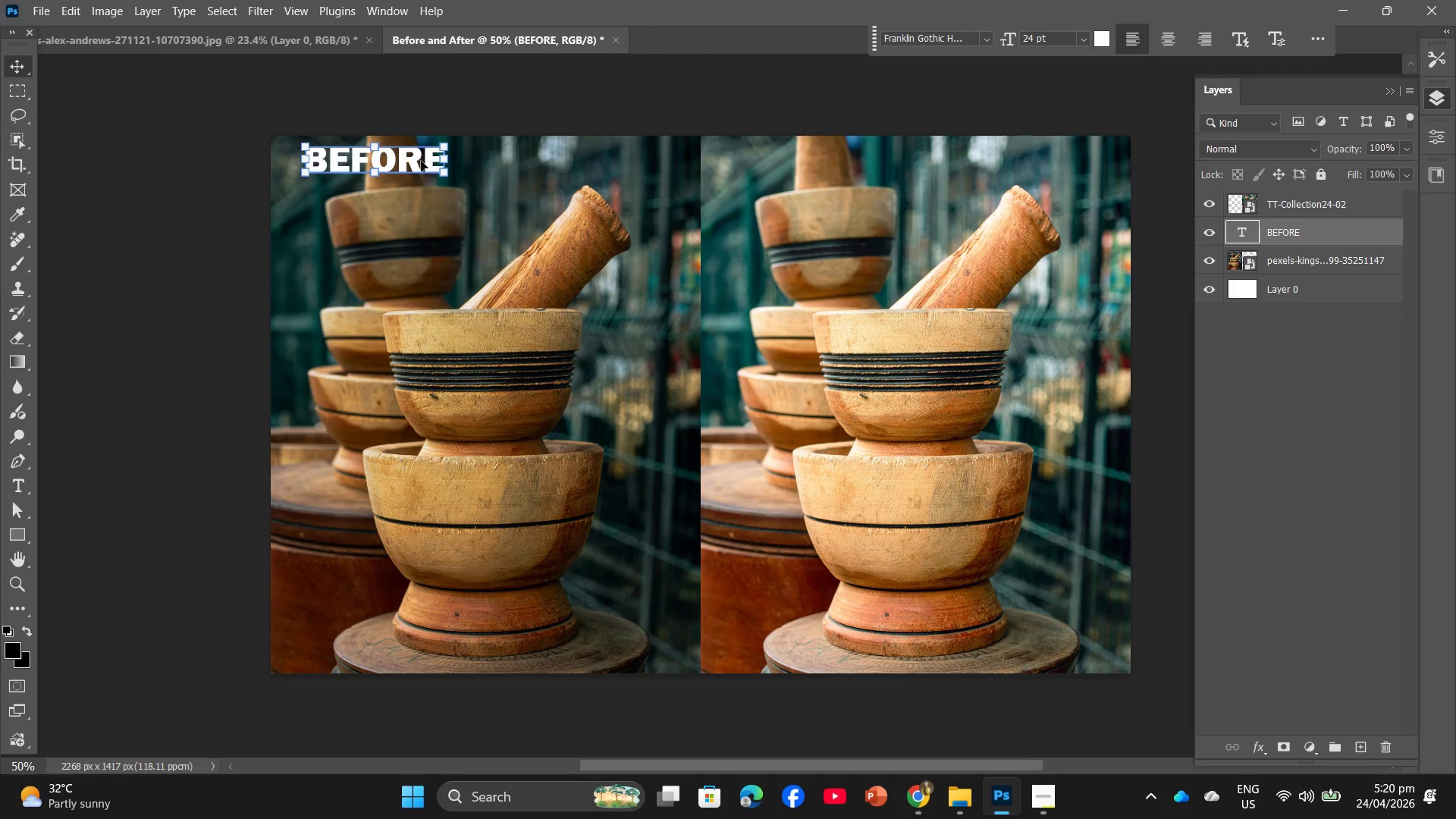 
left_click_drag(start_coordinate=[420, 163], to_coordinate=[408, 177])
 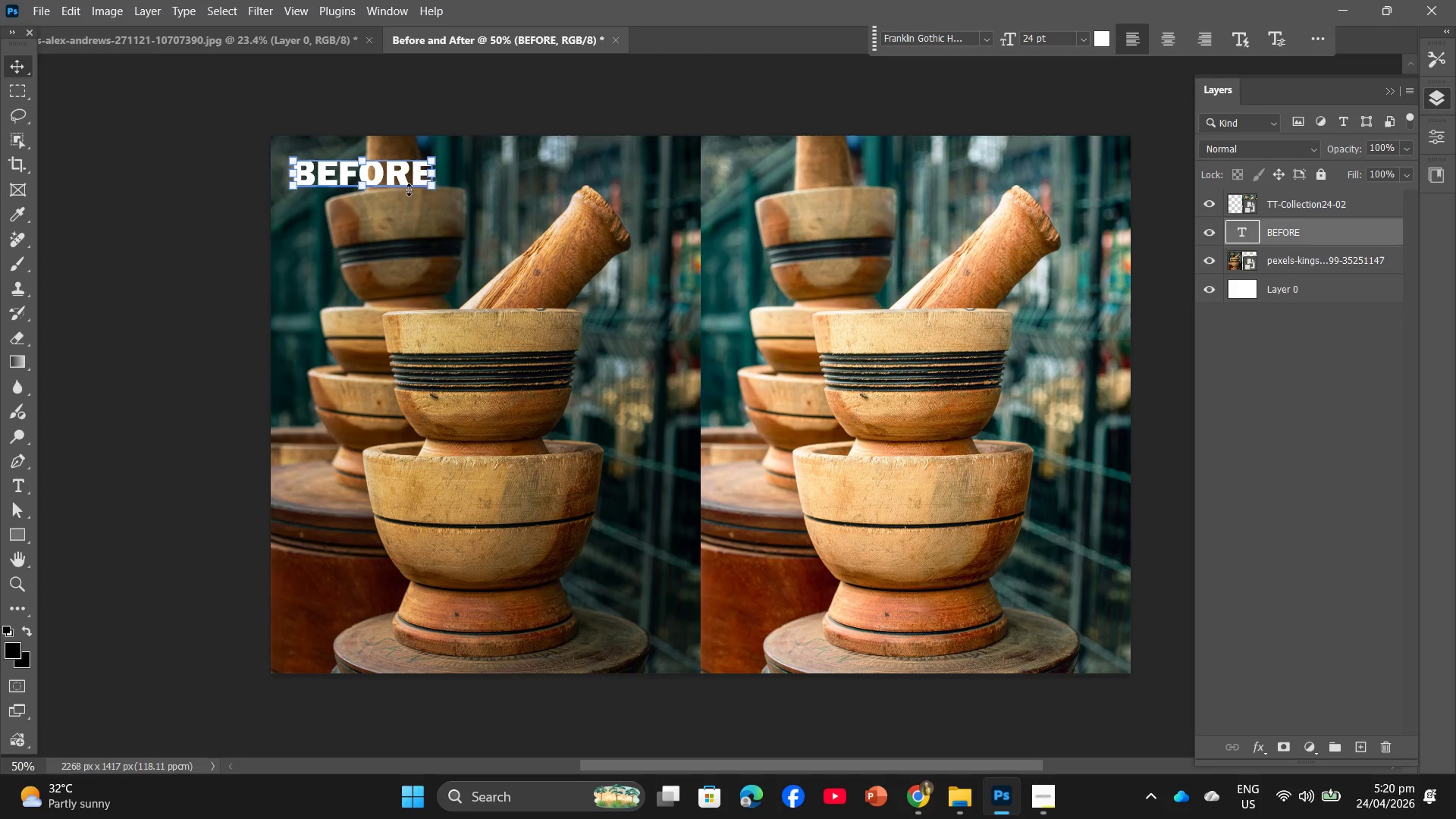 
key(Control+C)
 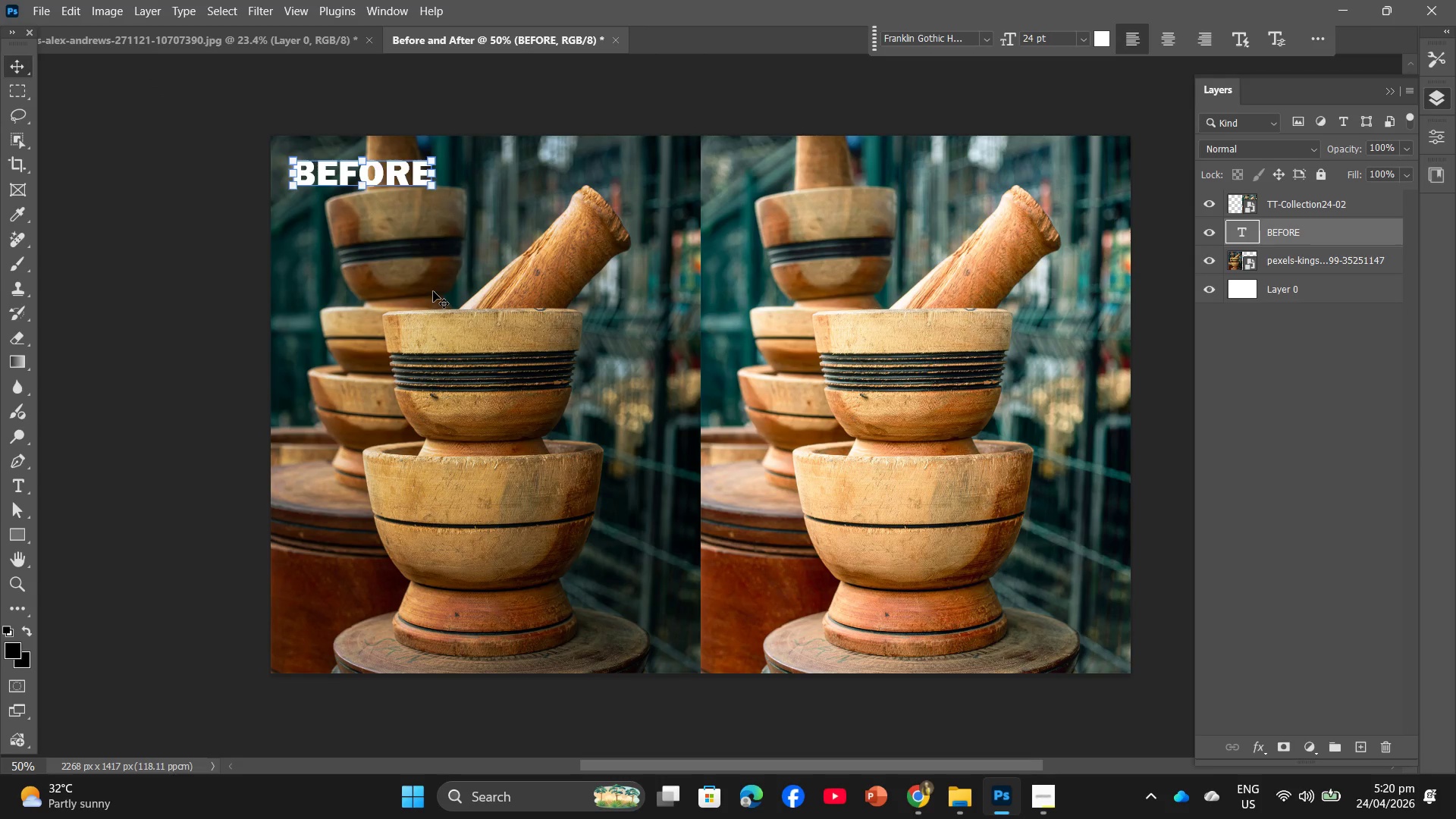 
key(Control+V)
 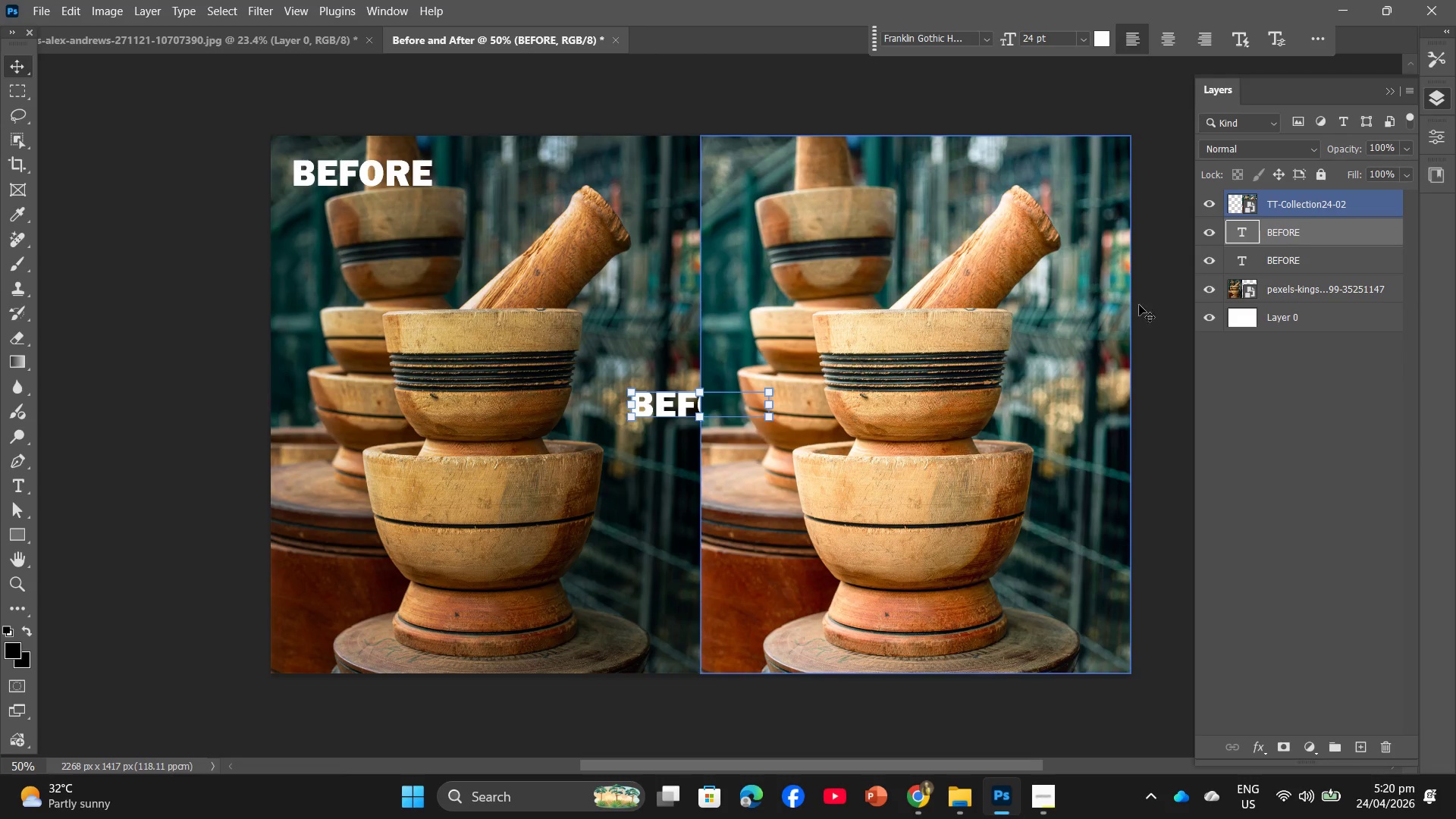 
wait(5.75)
 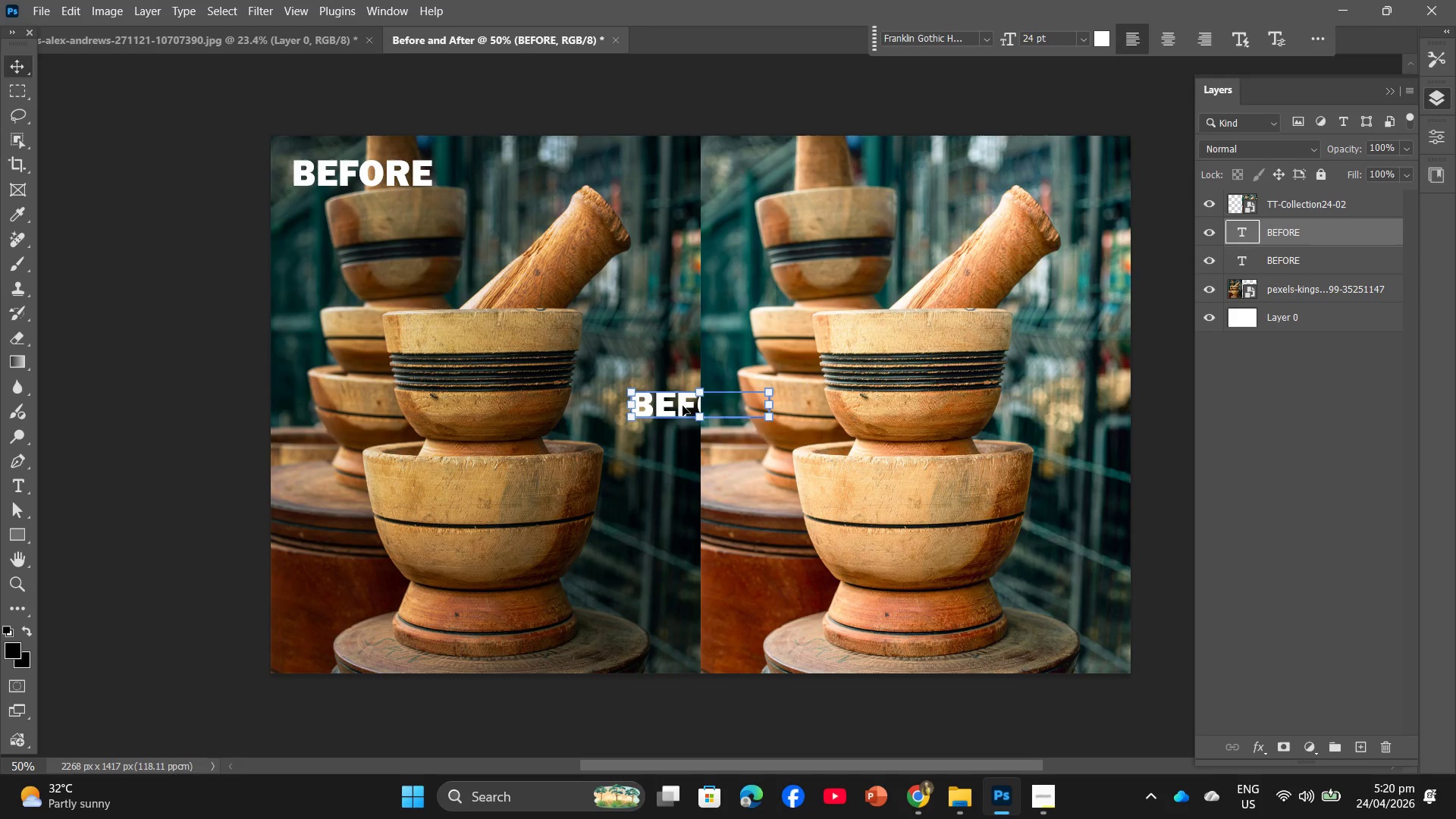 
left_click_drag(start_coordinate=[1337, 202], to_coordinate=[1337, 273])
 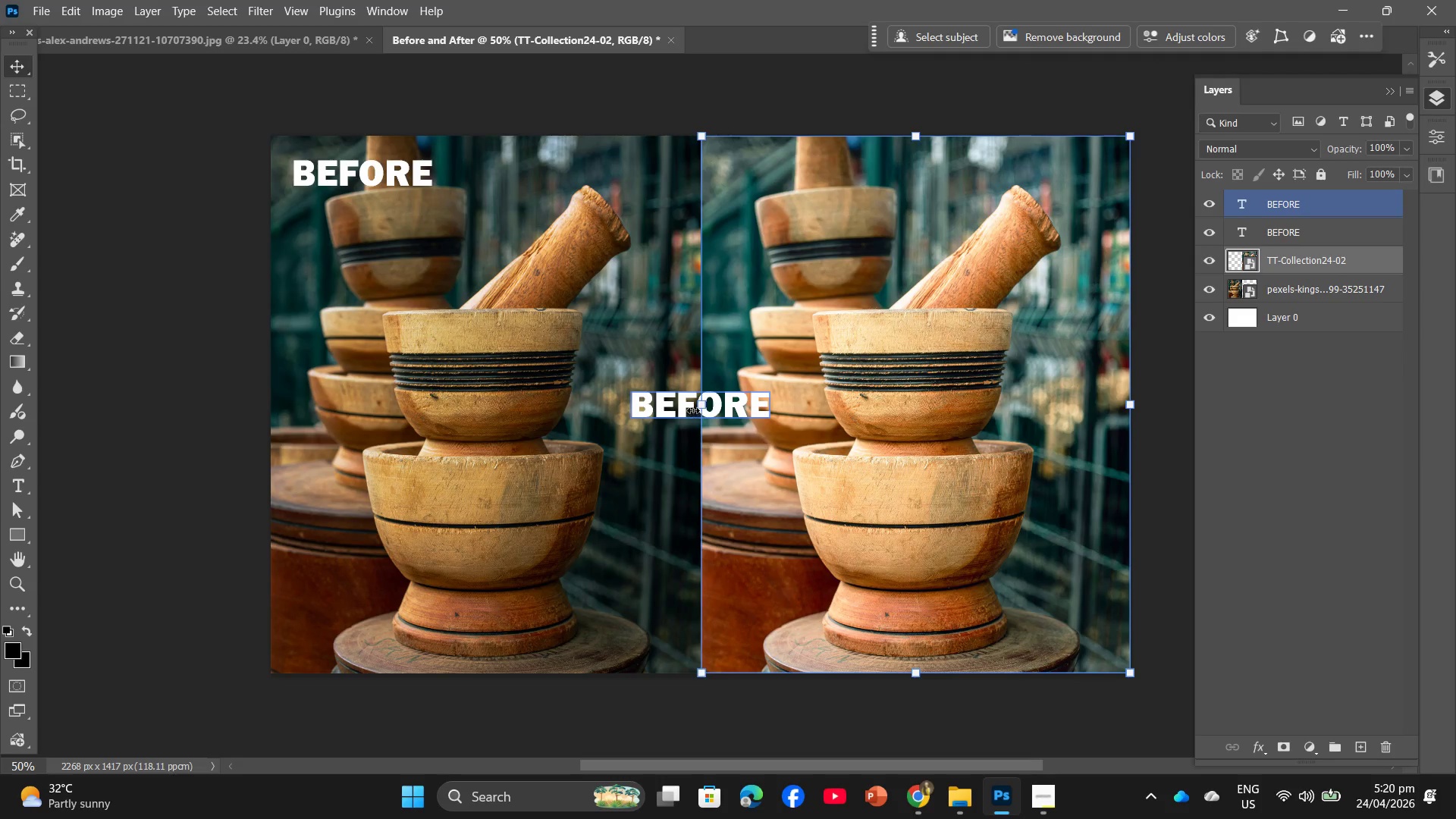 
left_click([701, 412])
 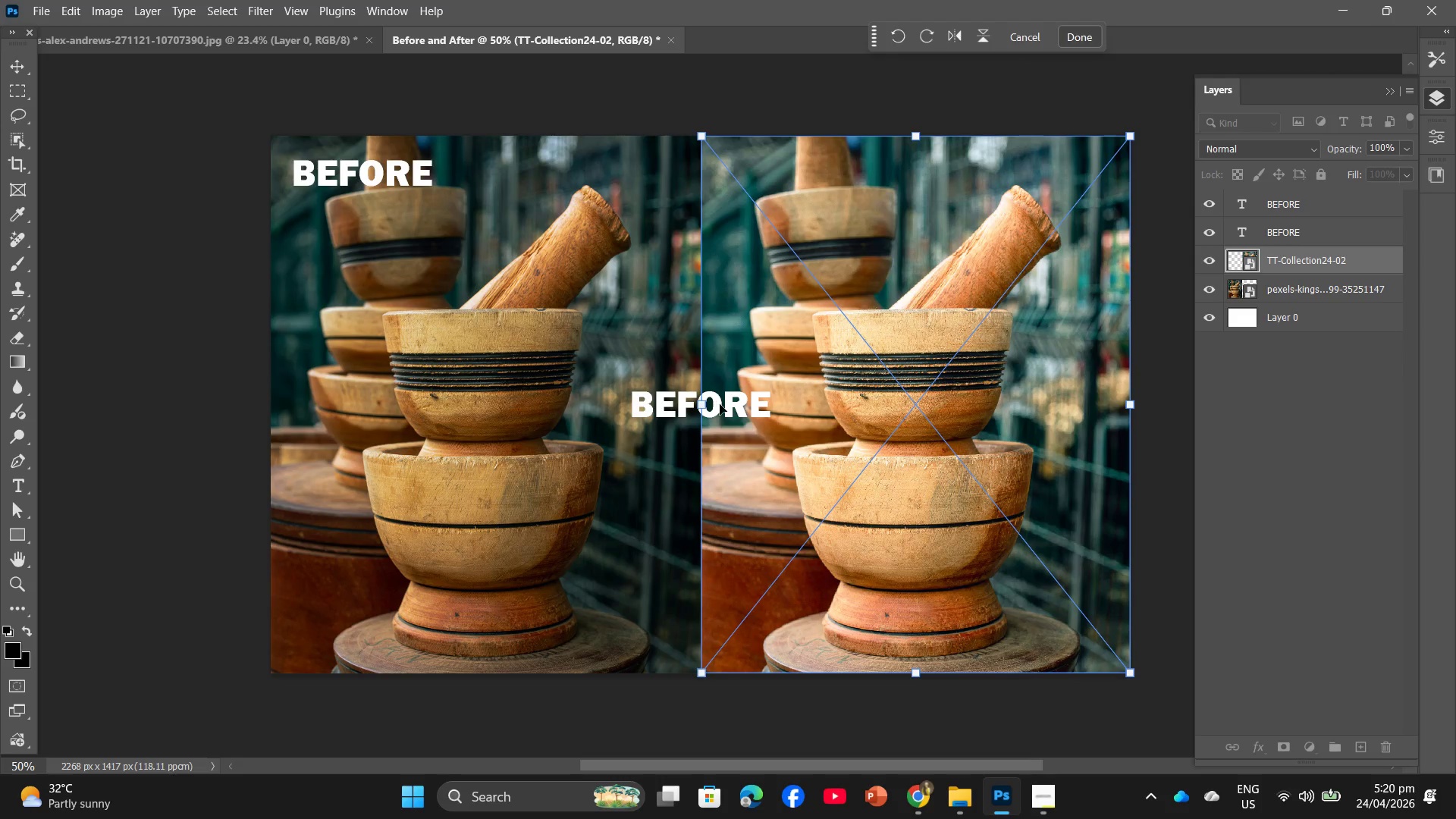 
left_click([720, 404])
 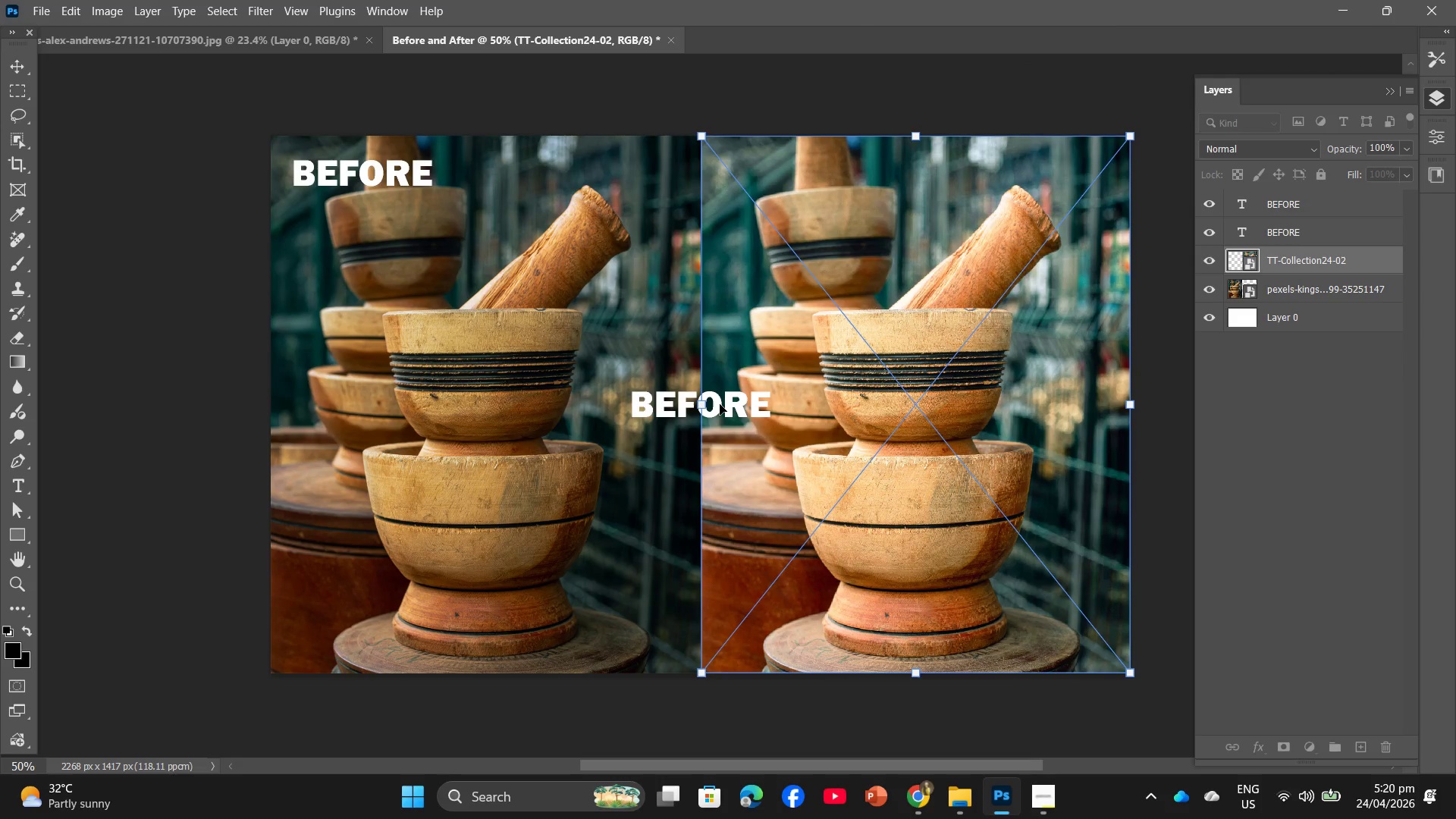 
left_click([720, 404])
 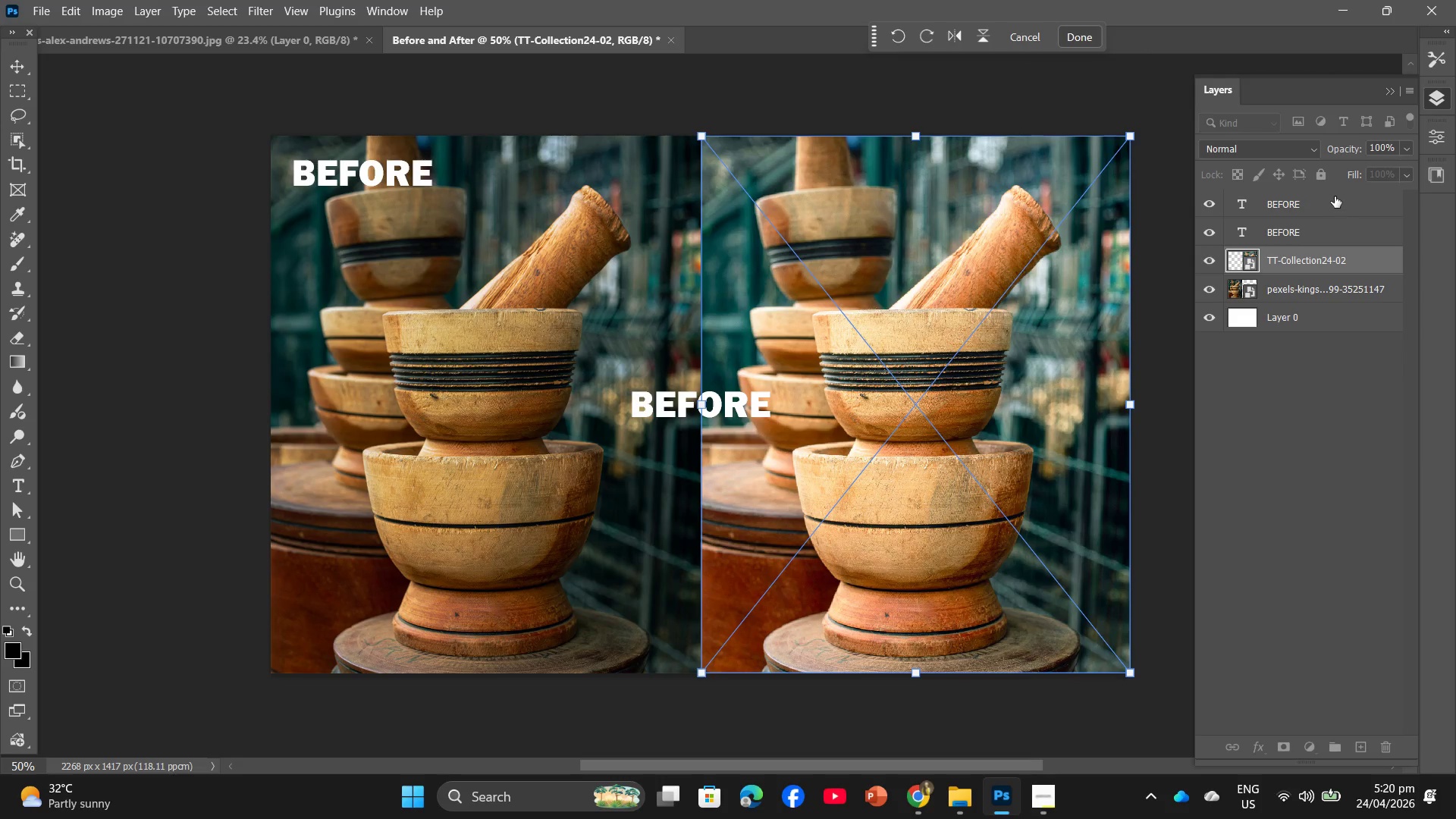 
left_click([1330, 203])
 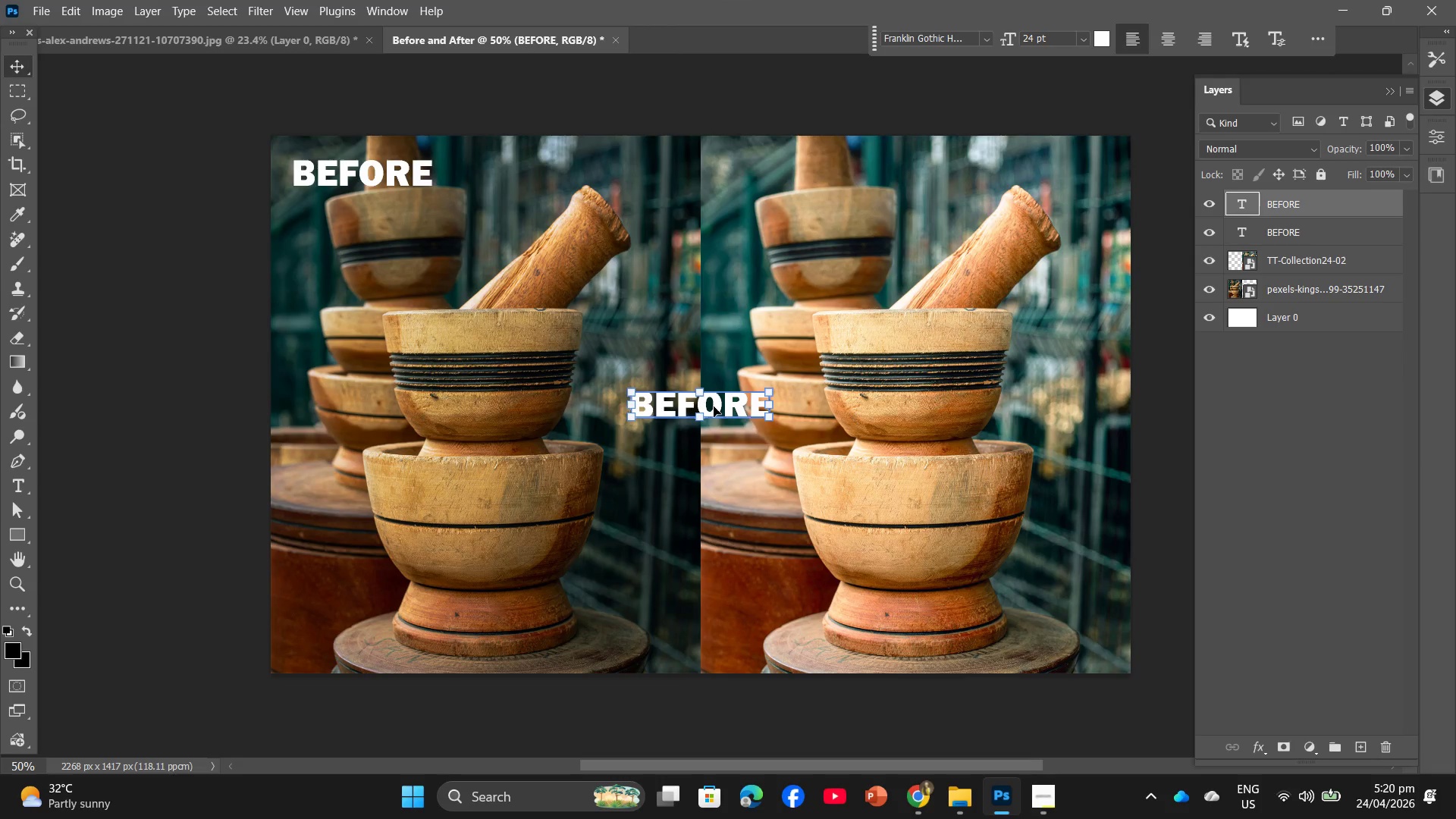 
double_click([714, 406])
 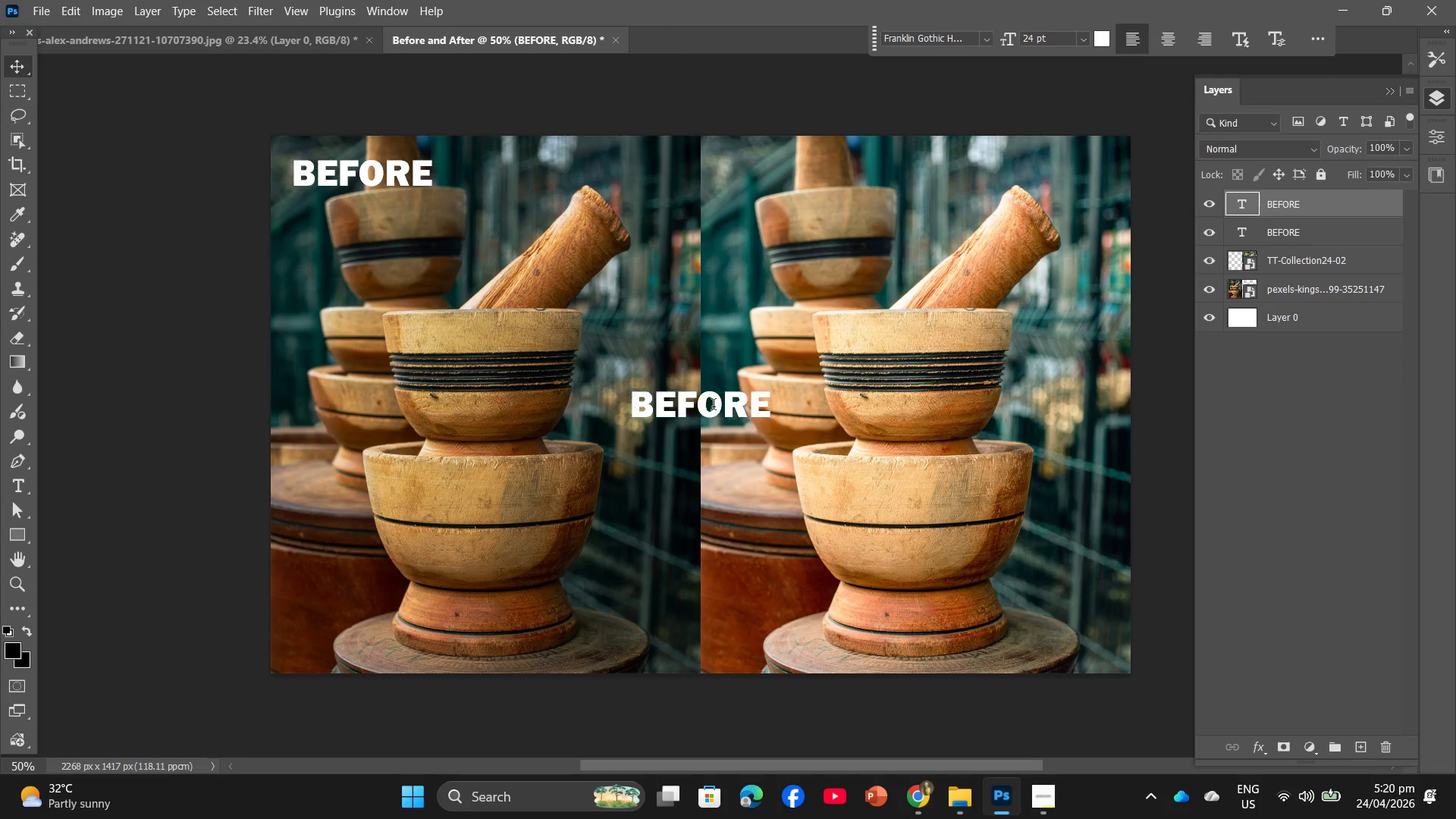 
triple_click([714, 406])
 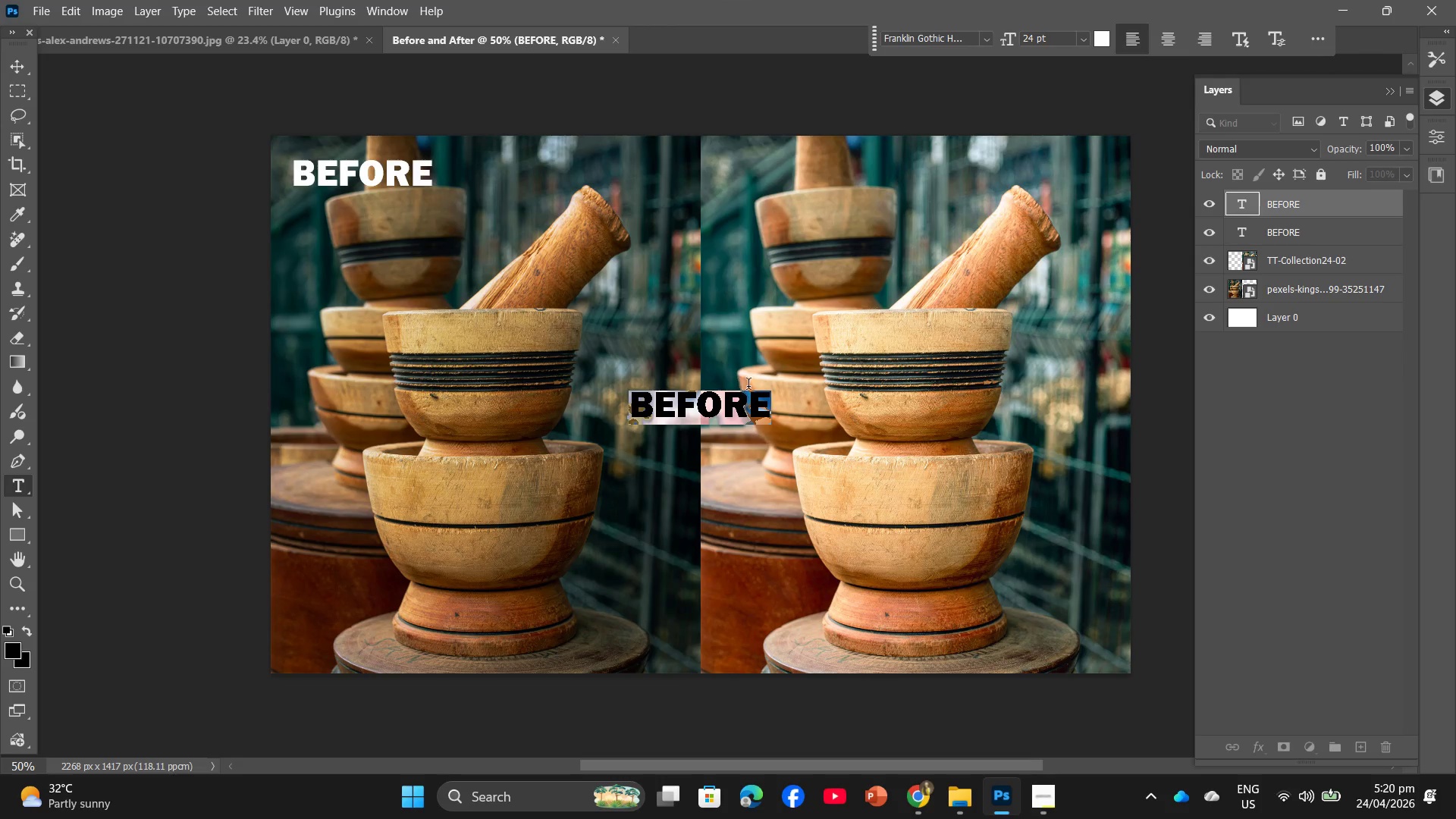 
type(AFTR)
 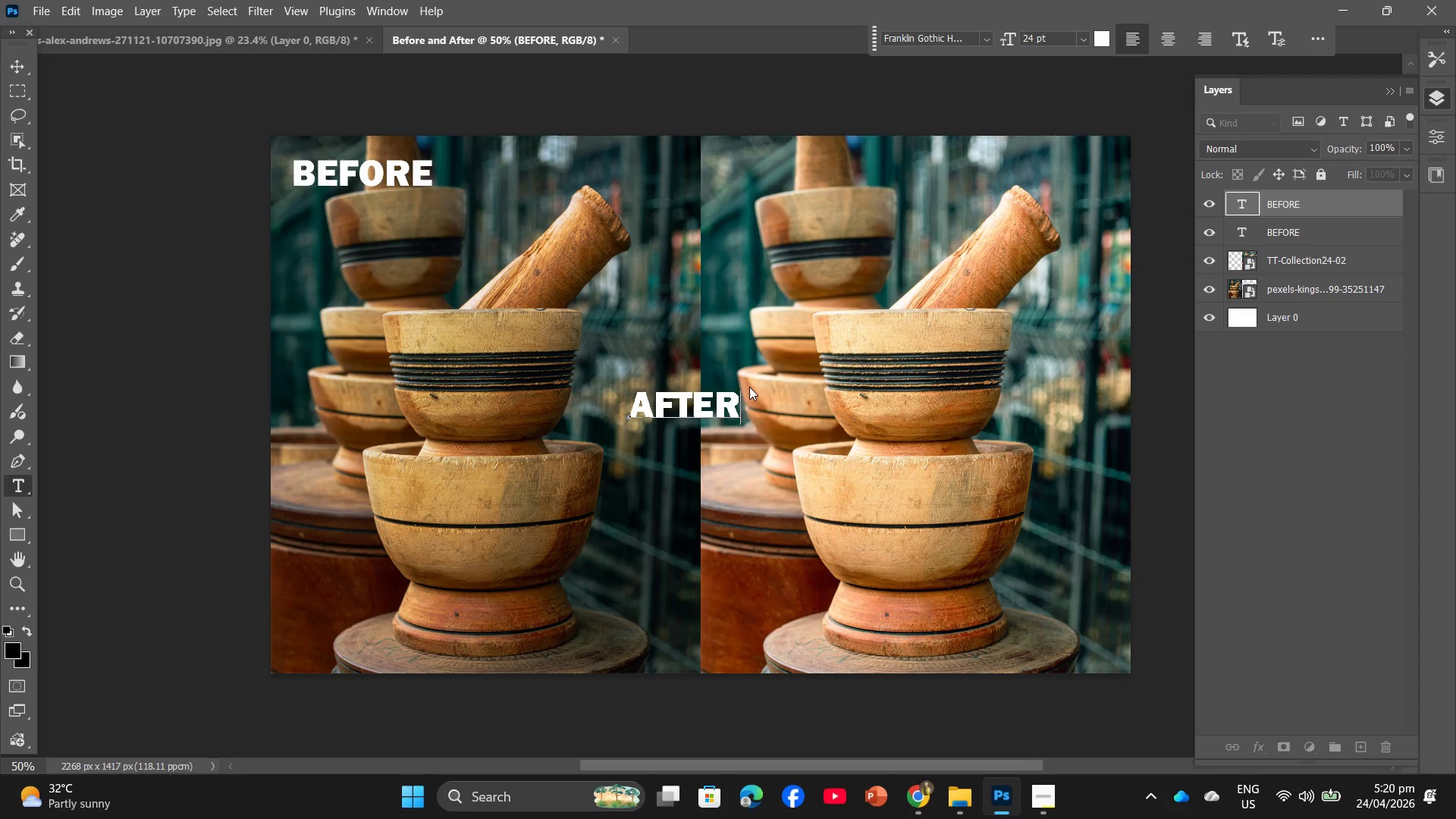 
hold_key(key=E, duration=0.33)
 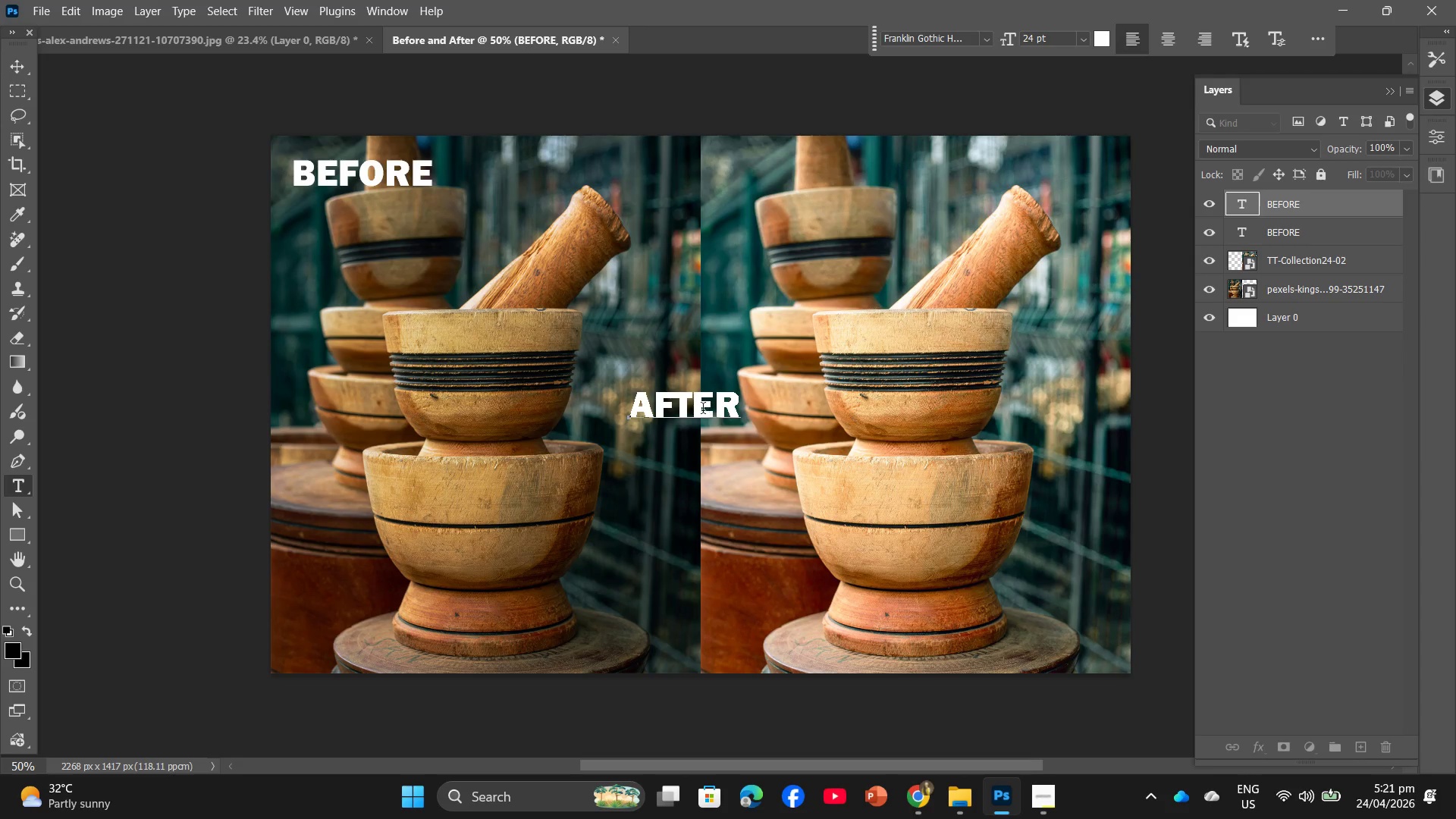 
left_click([27, 70])
 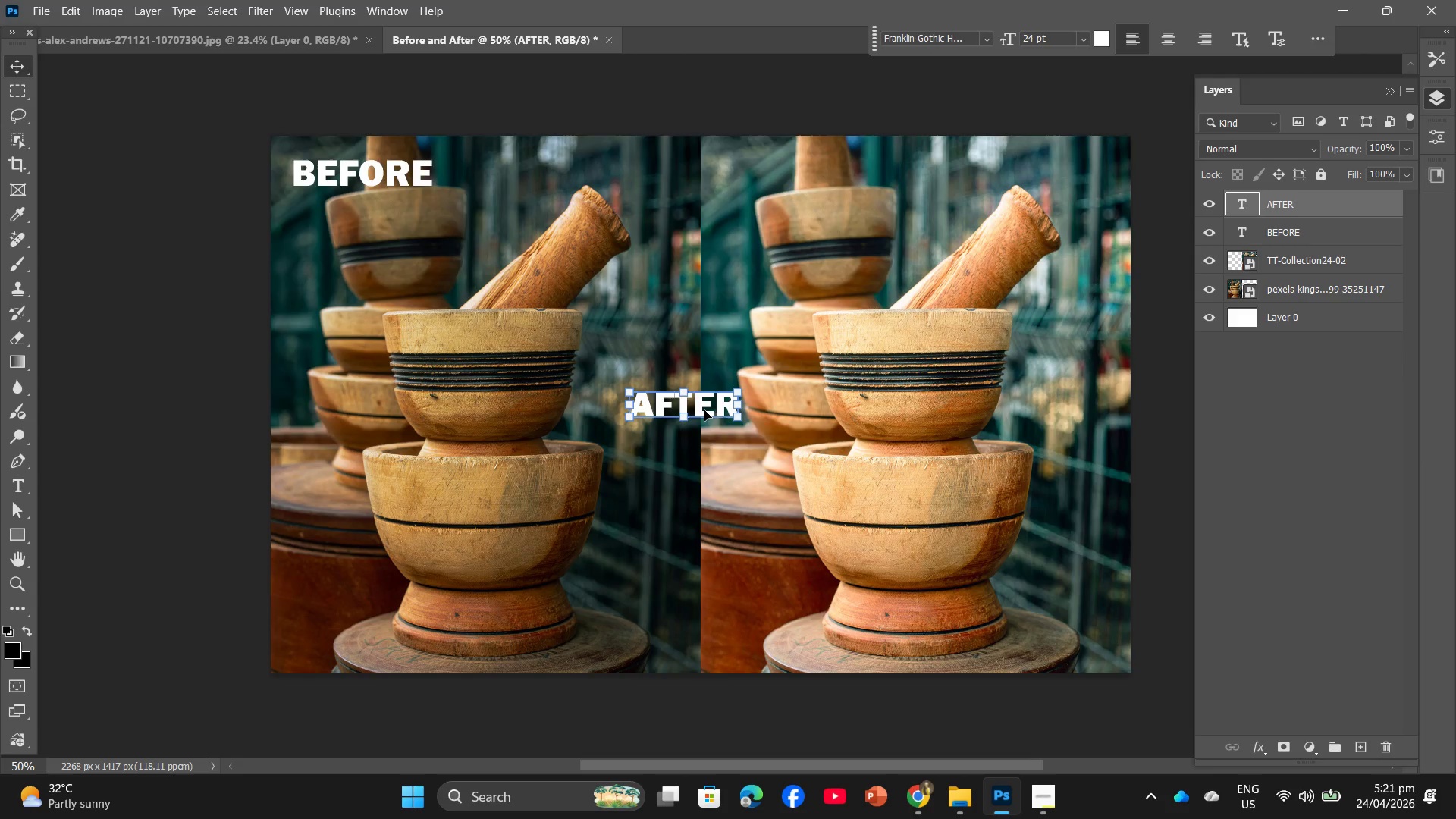 
left_click_drag(start_coordinate=[705, 408], to_coordinate=[797, 177])
 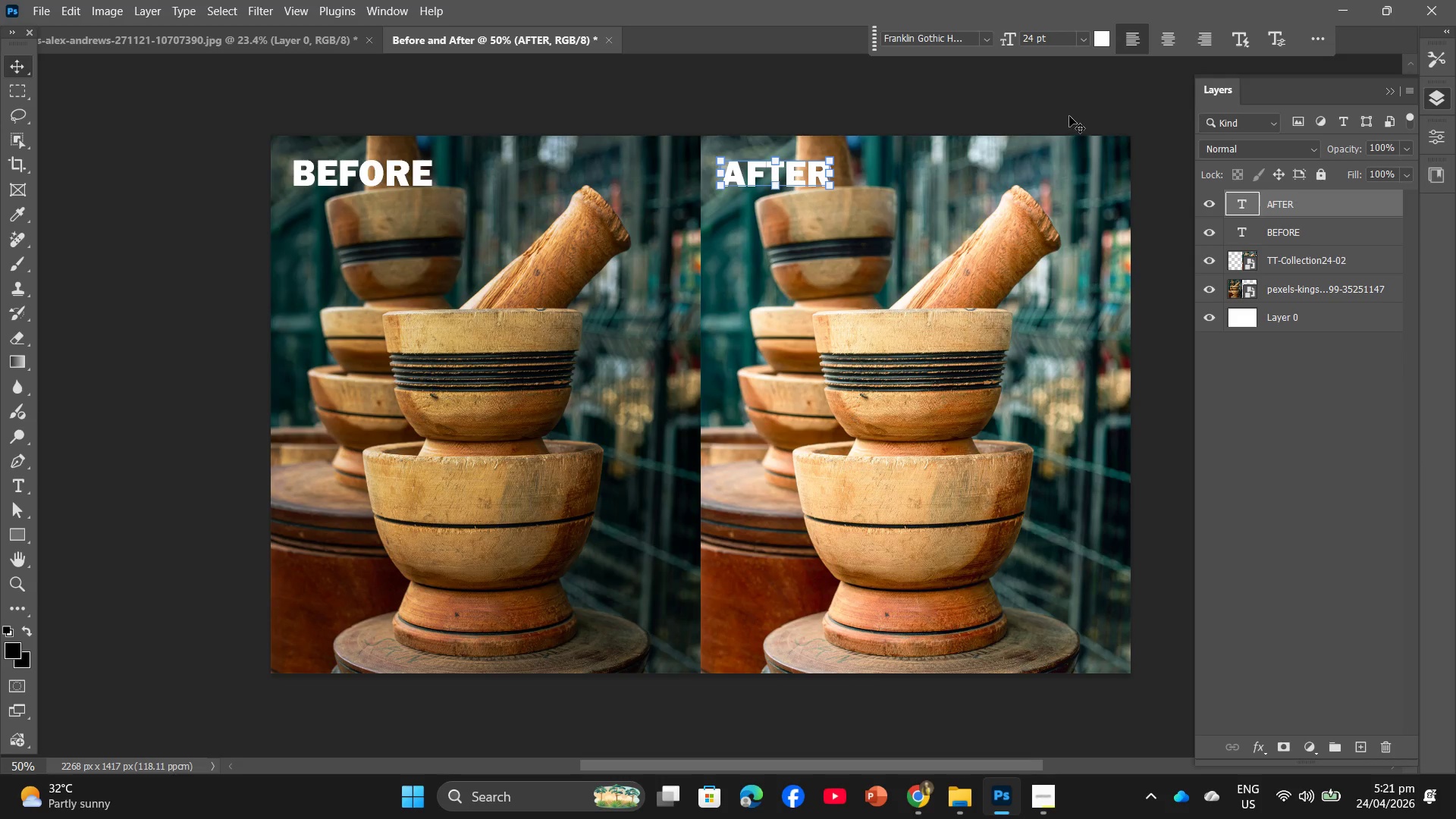 
left_click([1069, 116])
 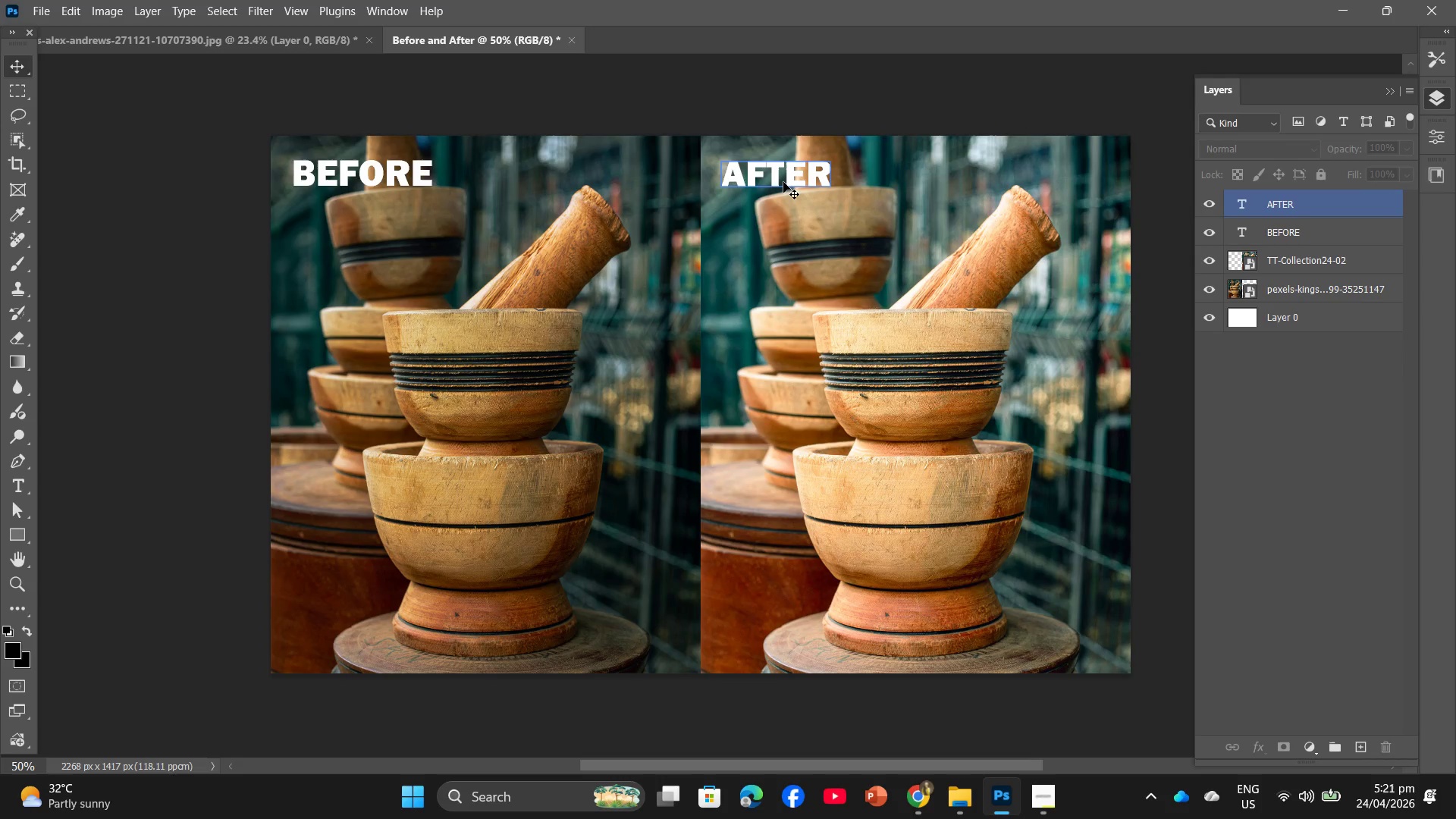 
wait(9.88)
 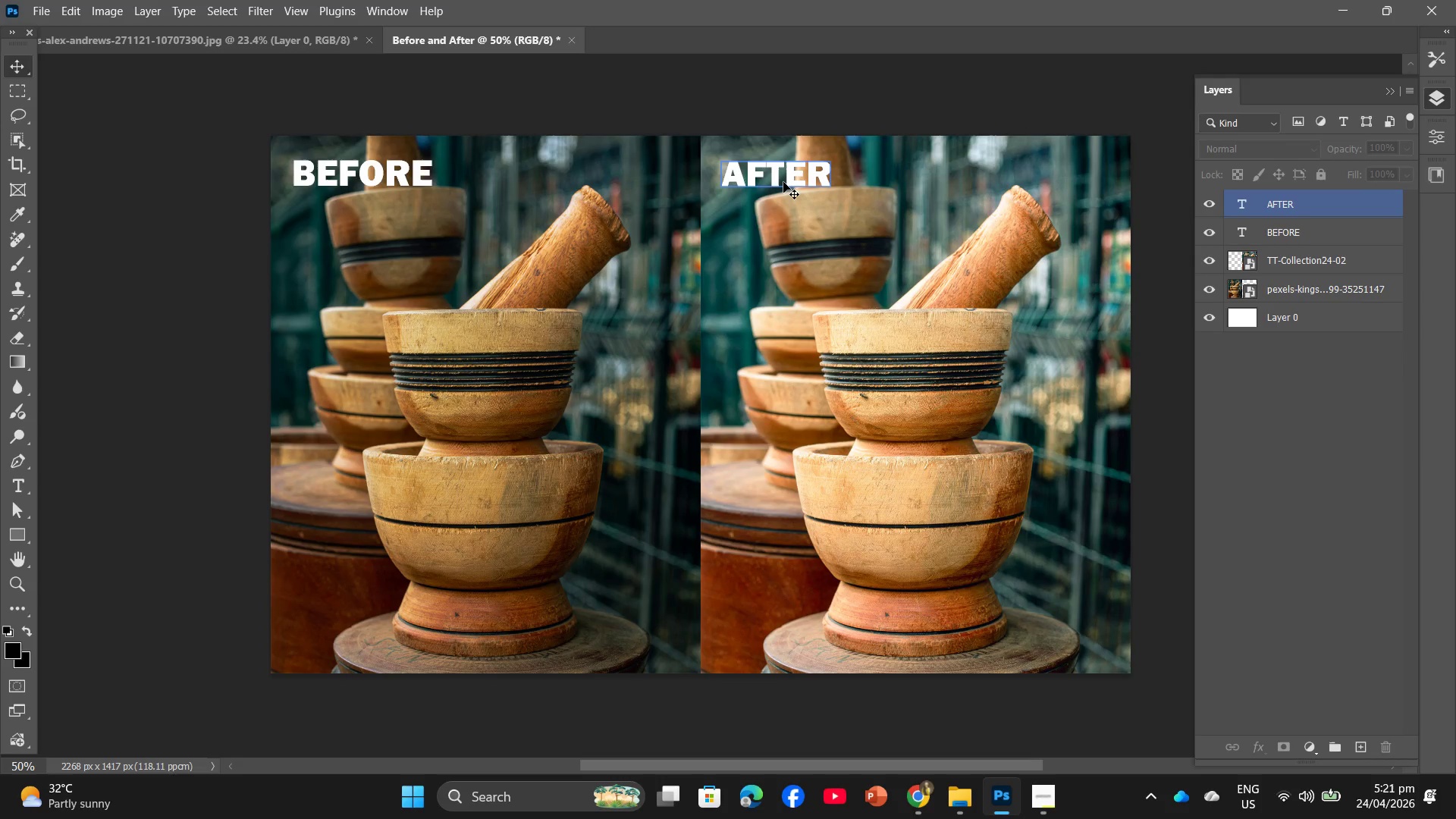 
left_click([376, 4])
 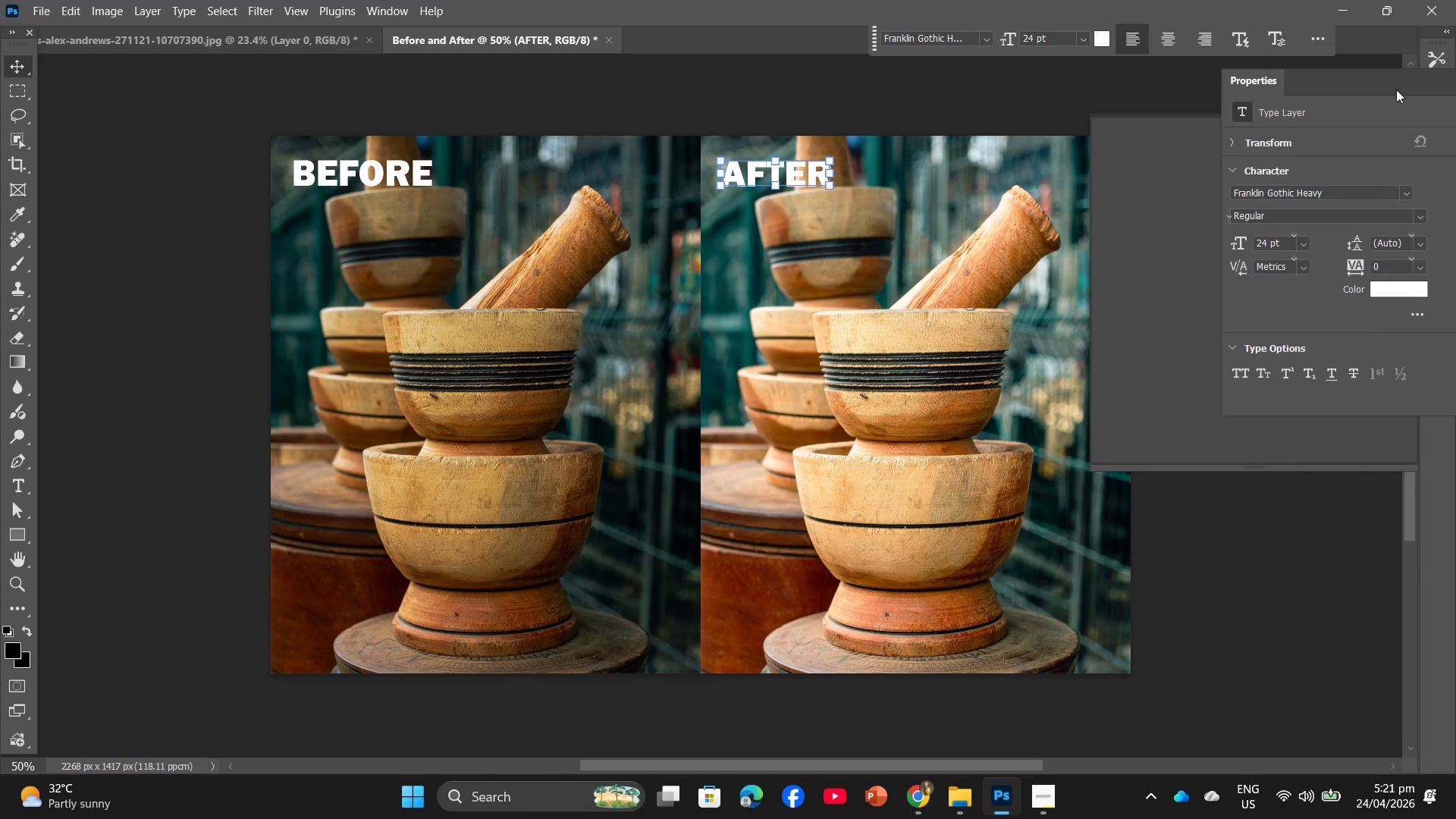 
wait(10.3)
 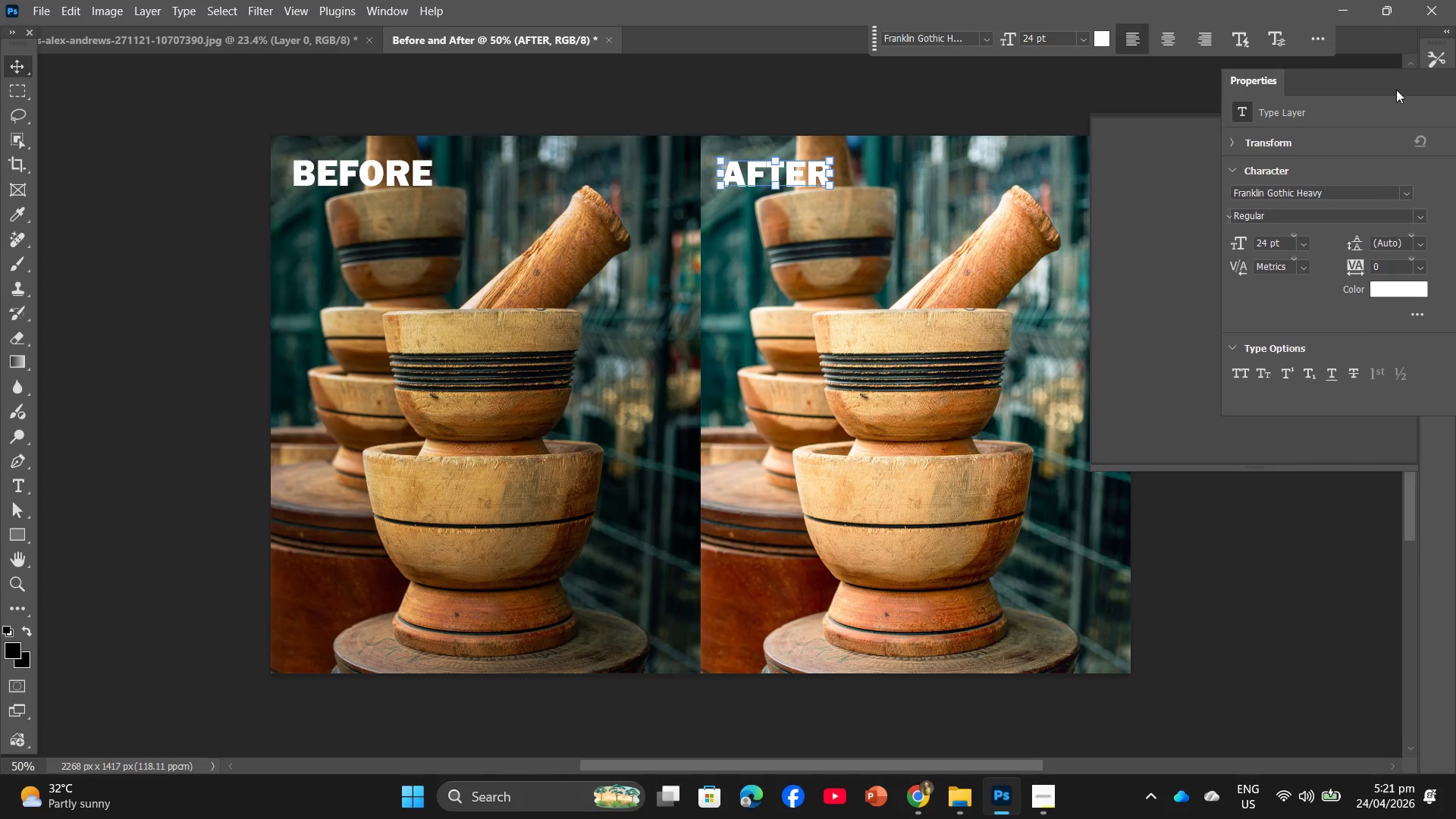 
left_click([1181, 132])
 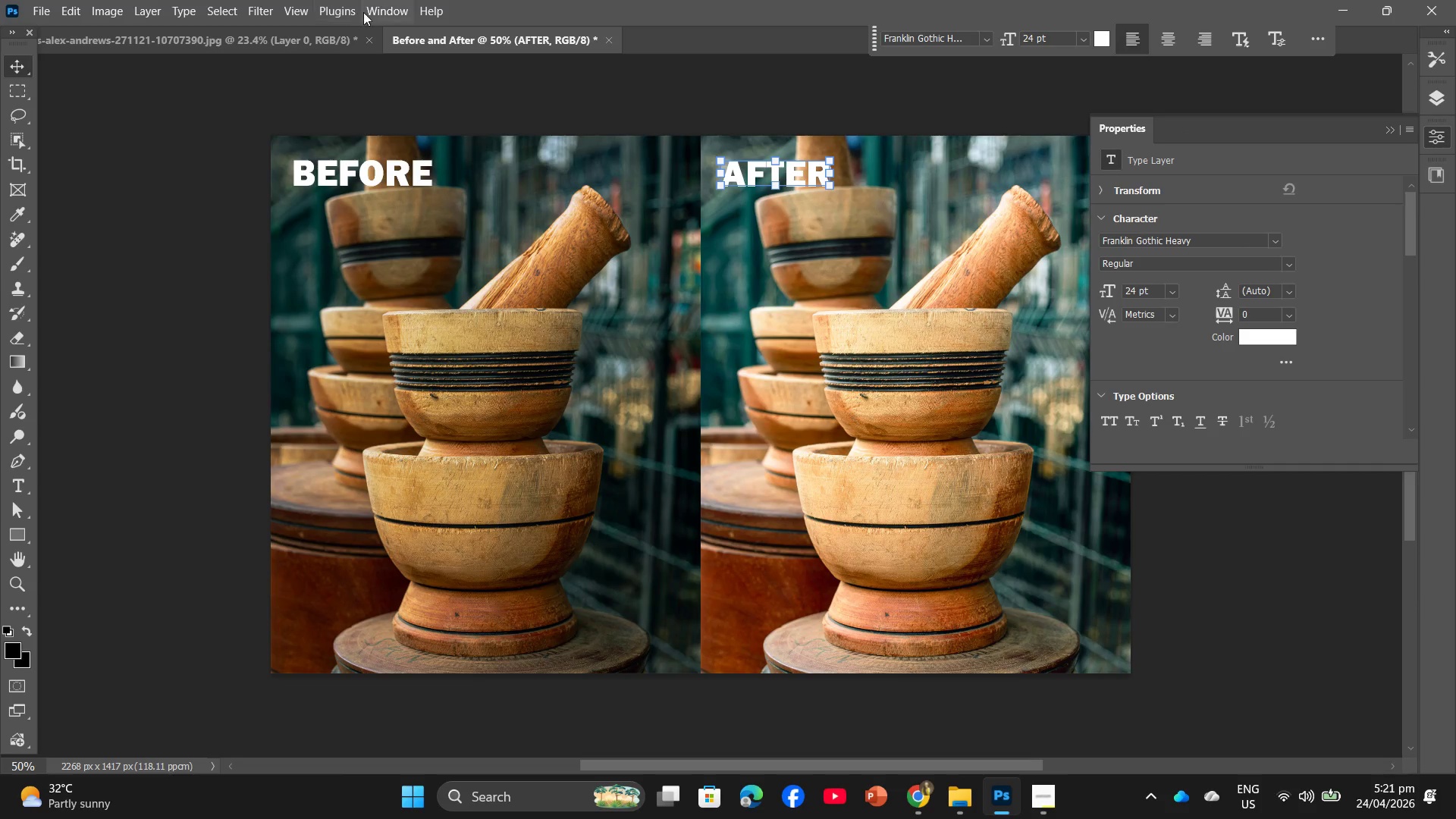 
left_click([375, 11])
 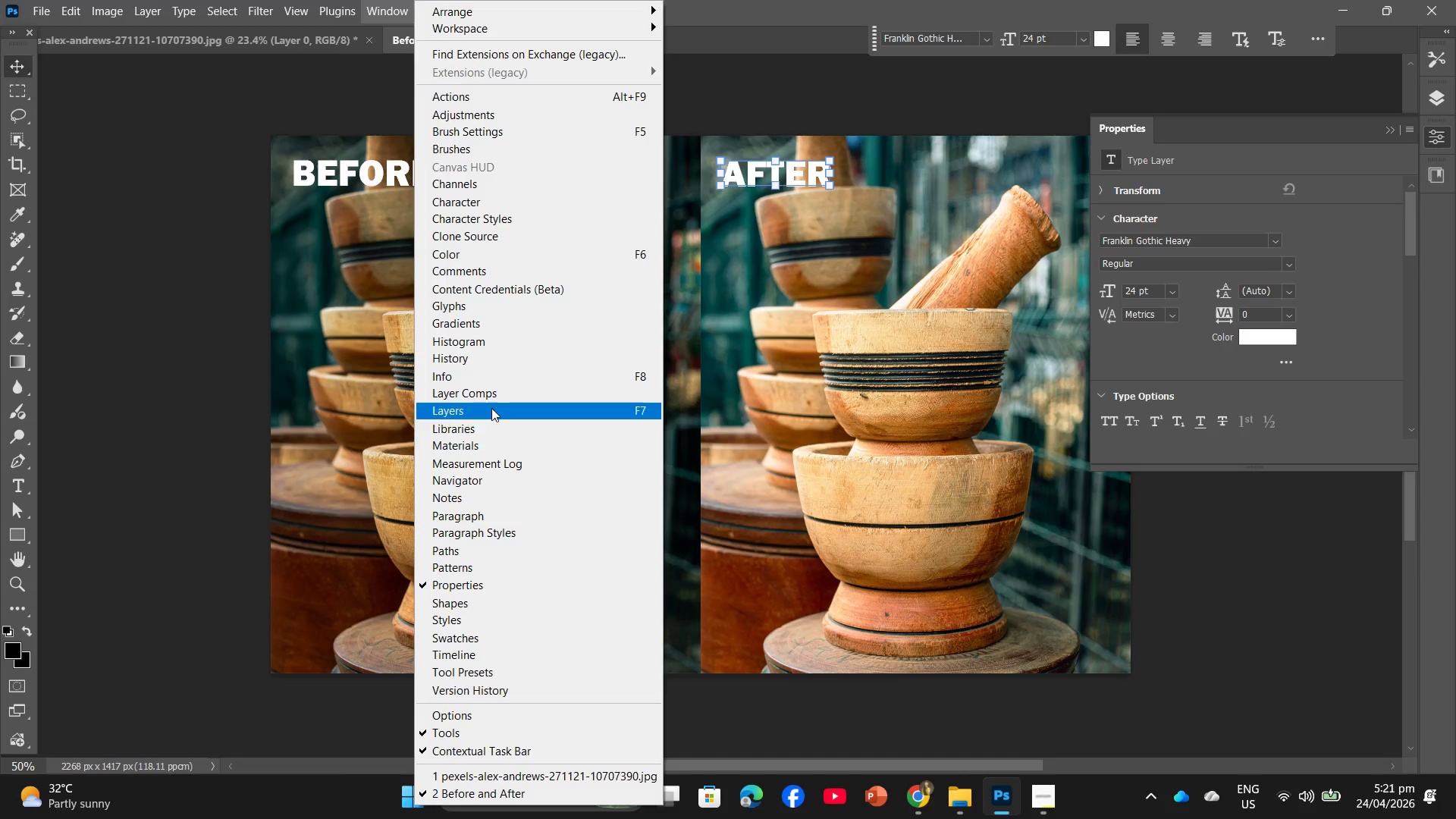 
left_click_drag(start_coordinate=[499, 410], to_coordinate=[607, 408])
 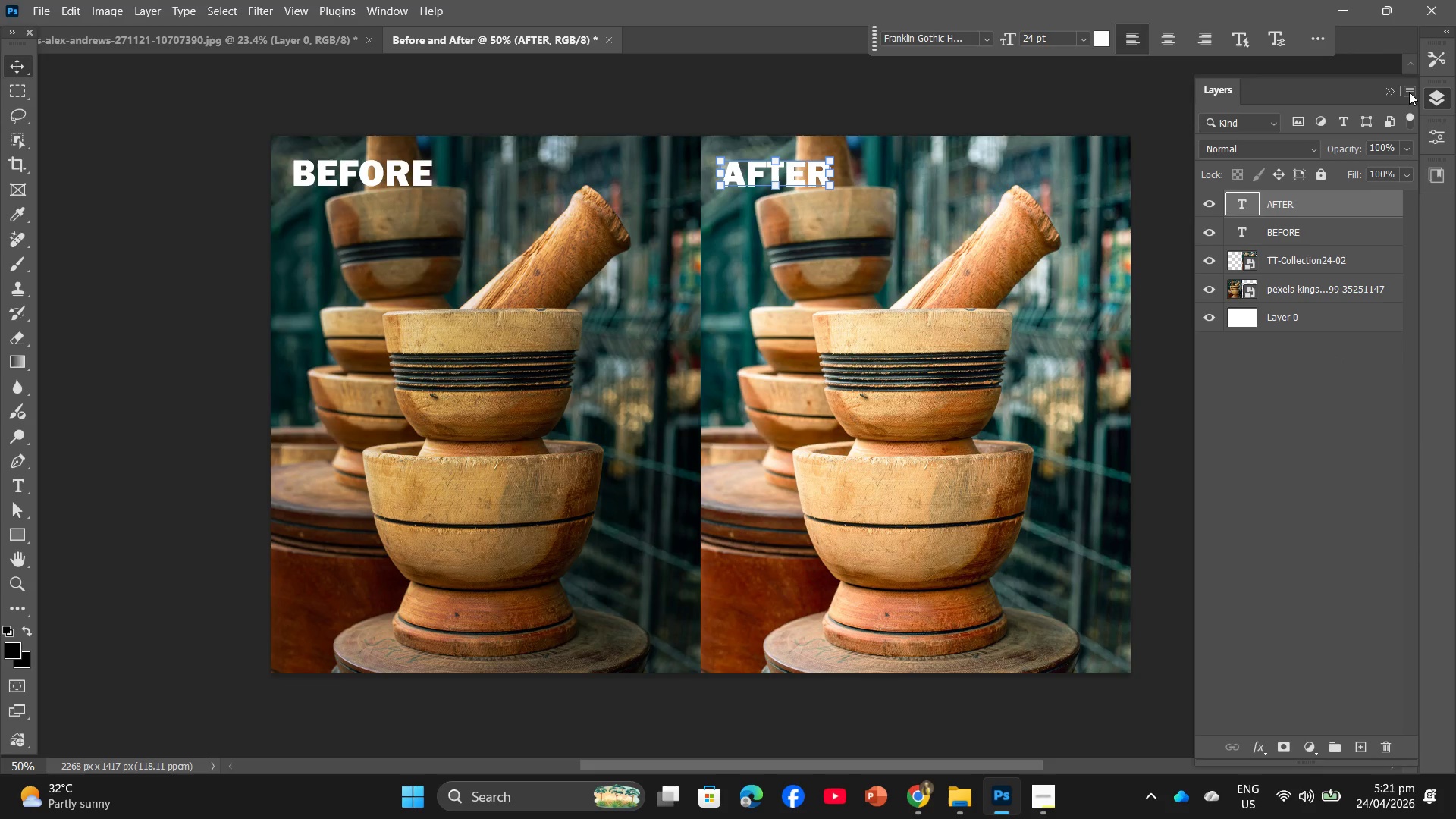 
left_click([1409, 92])
 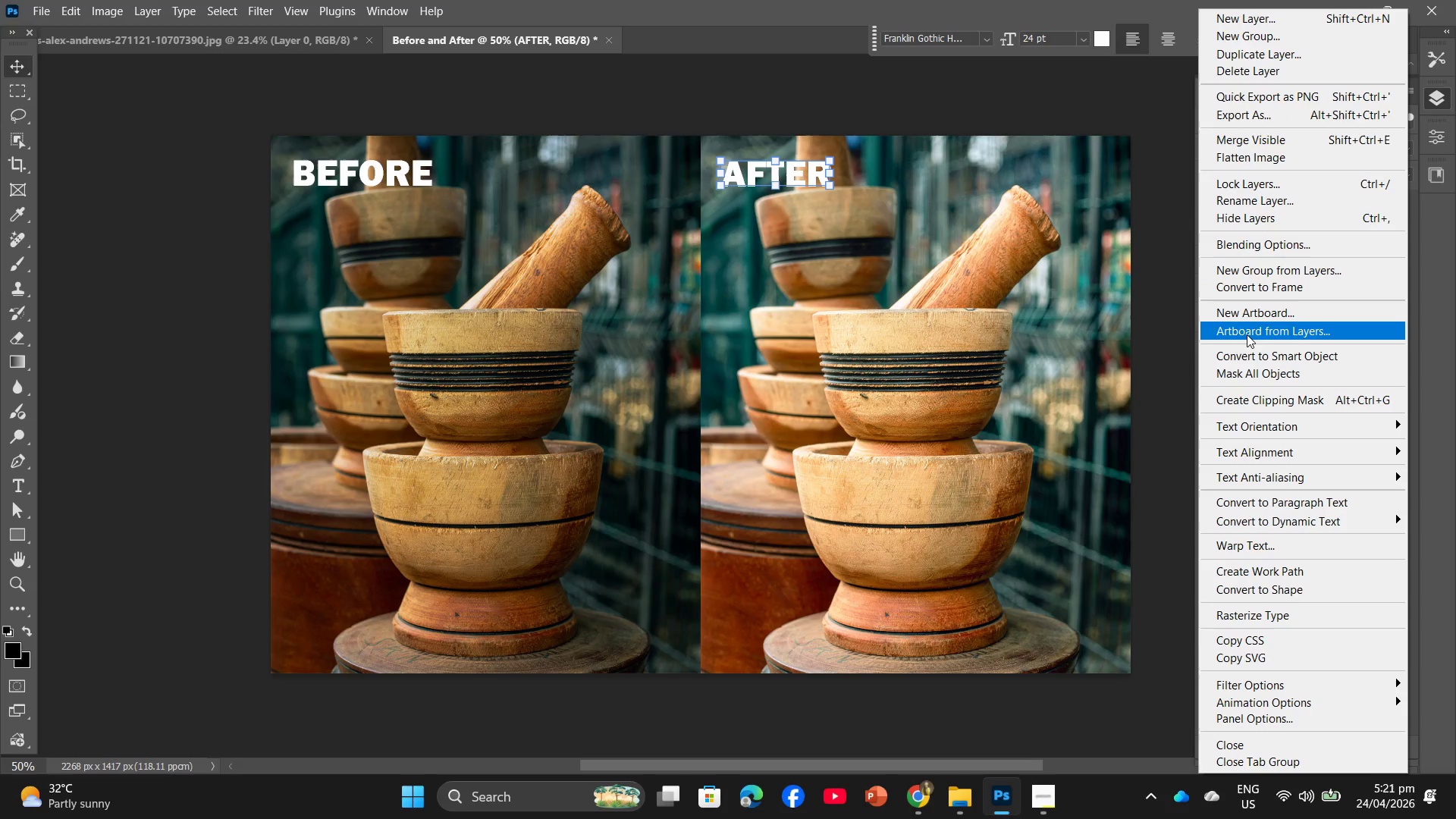 
wait(8.11)
 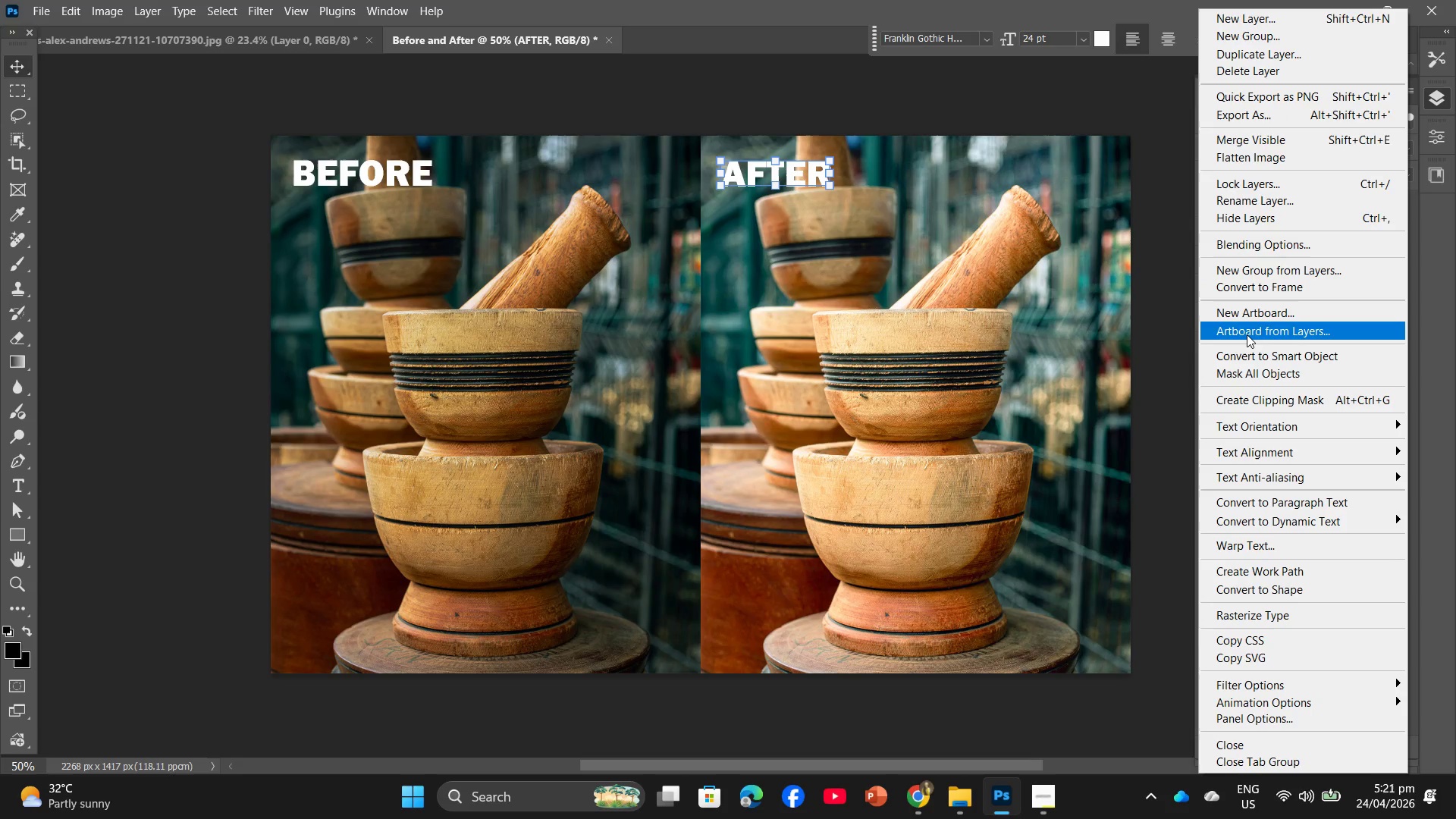 
left_click([1178, 100])
 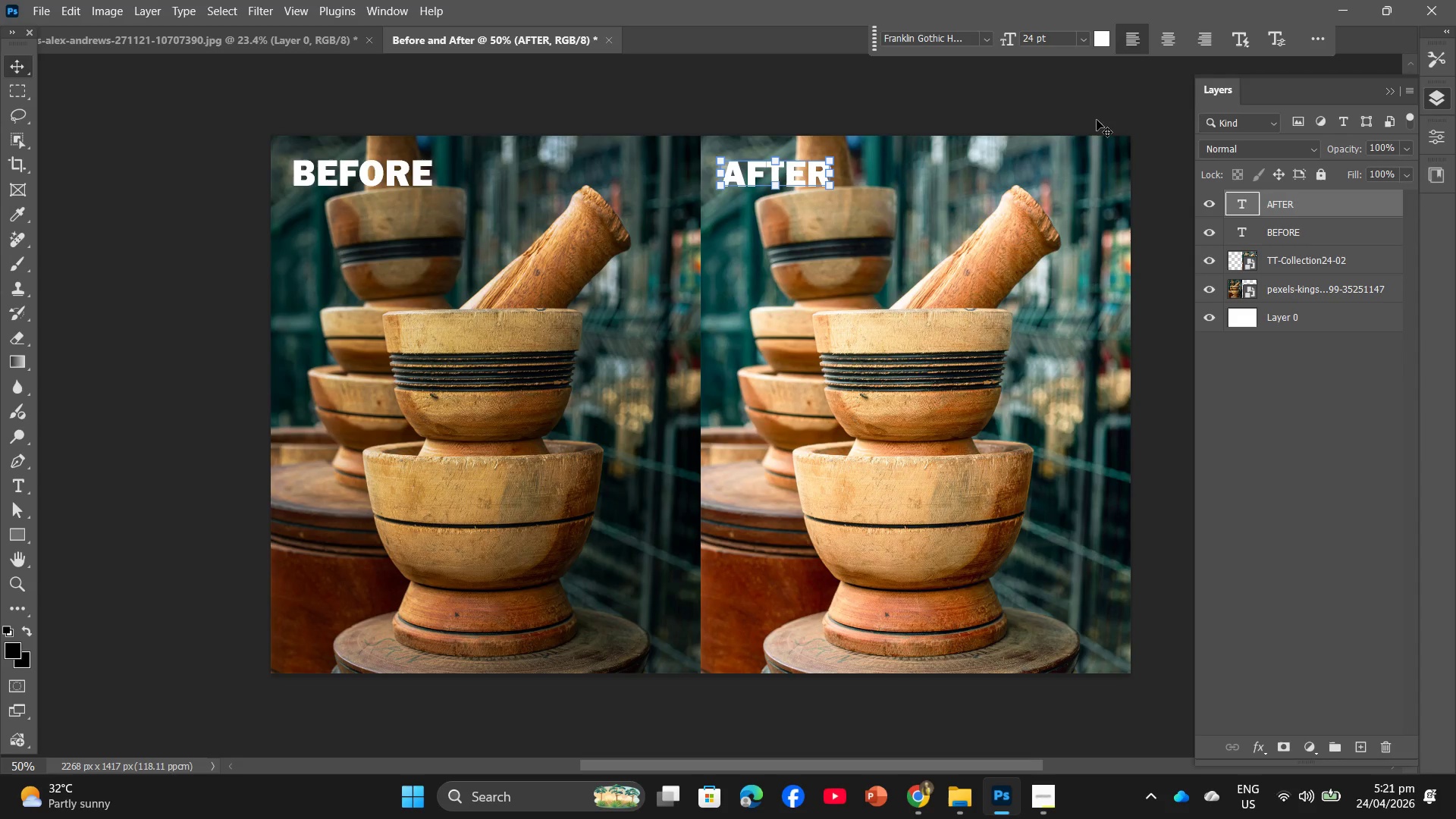 
left_click([1097, 109])
 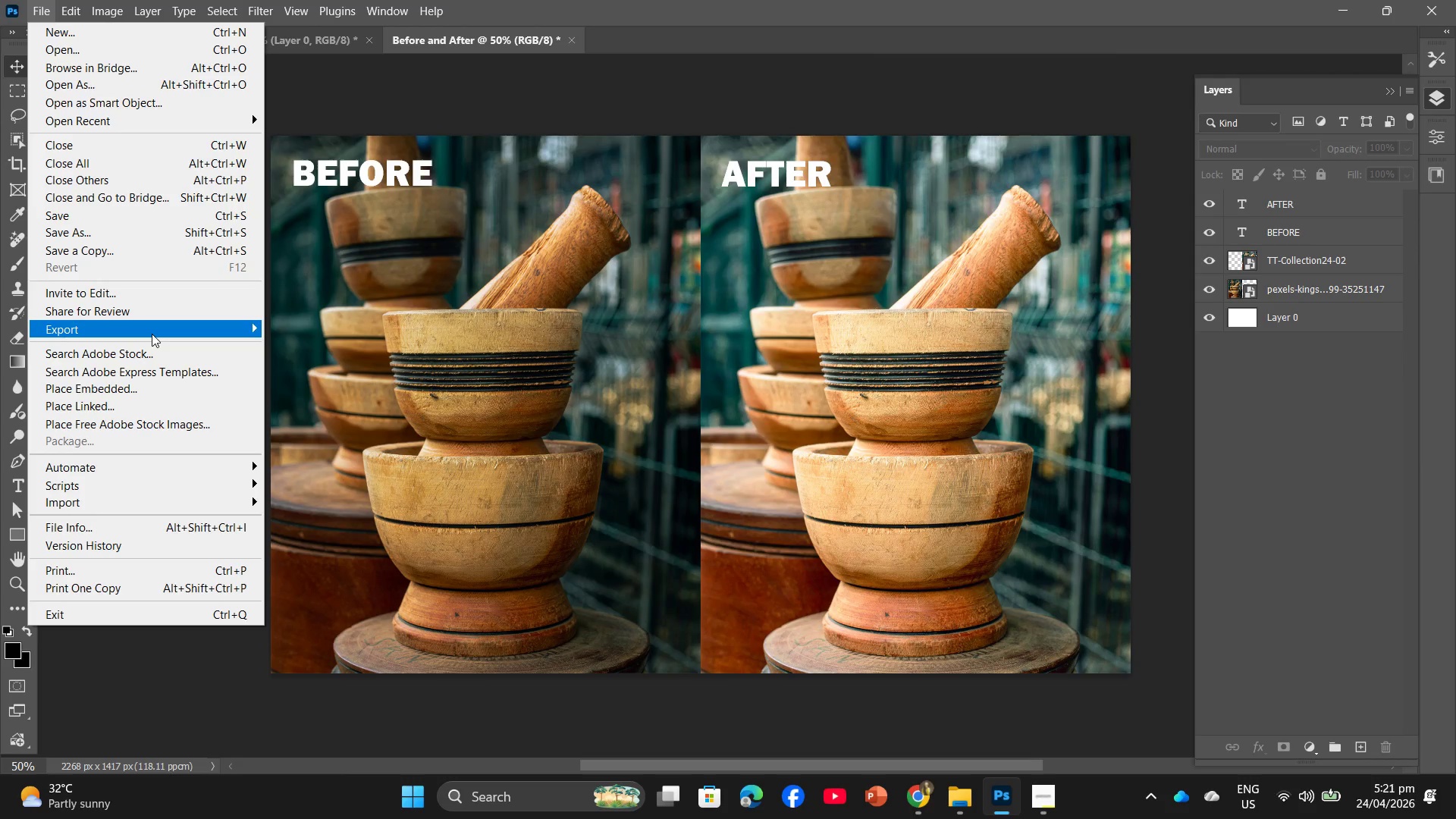 
wait(5.05)
 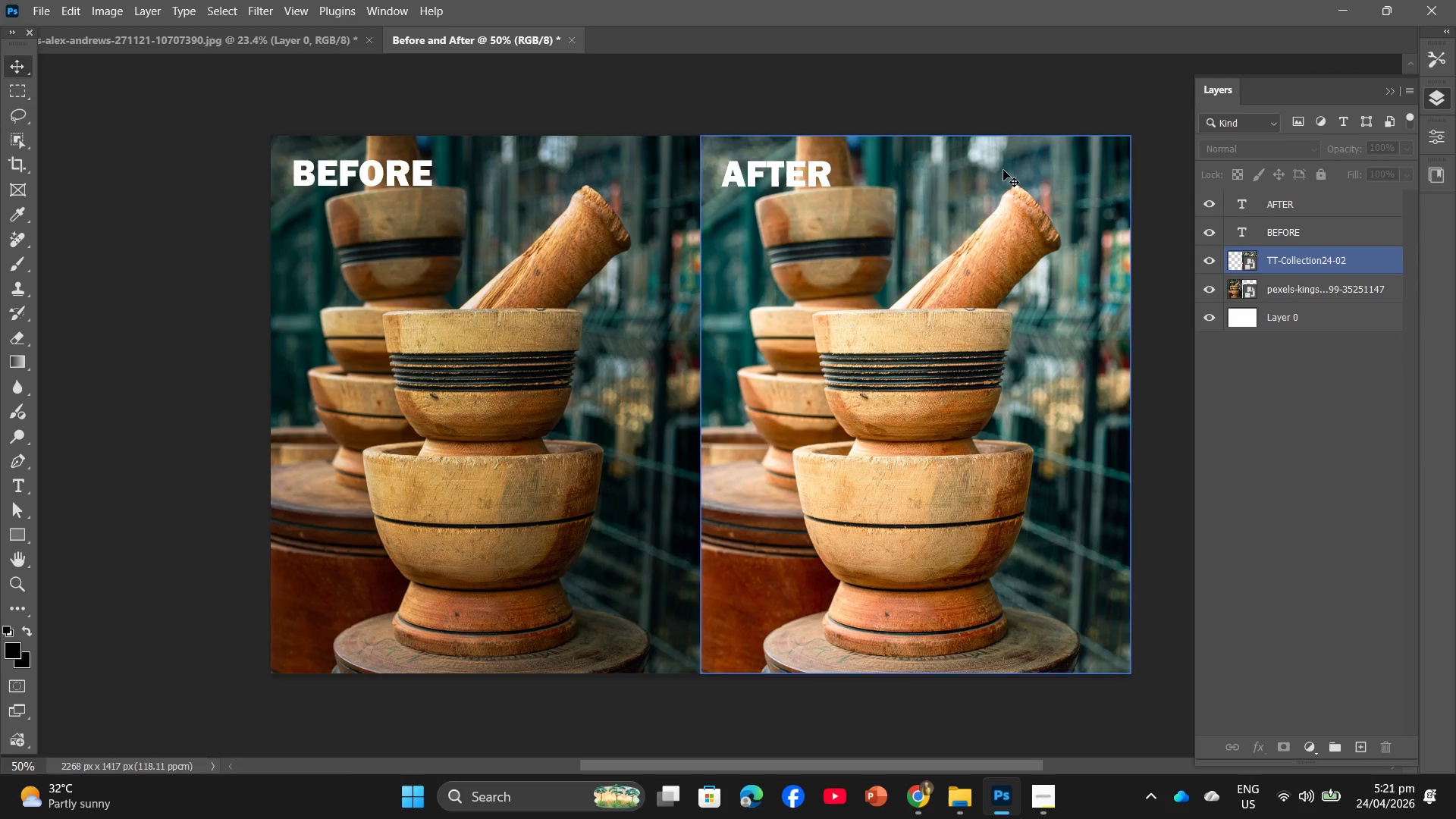 
left_click([329, 342])
 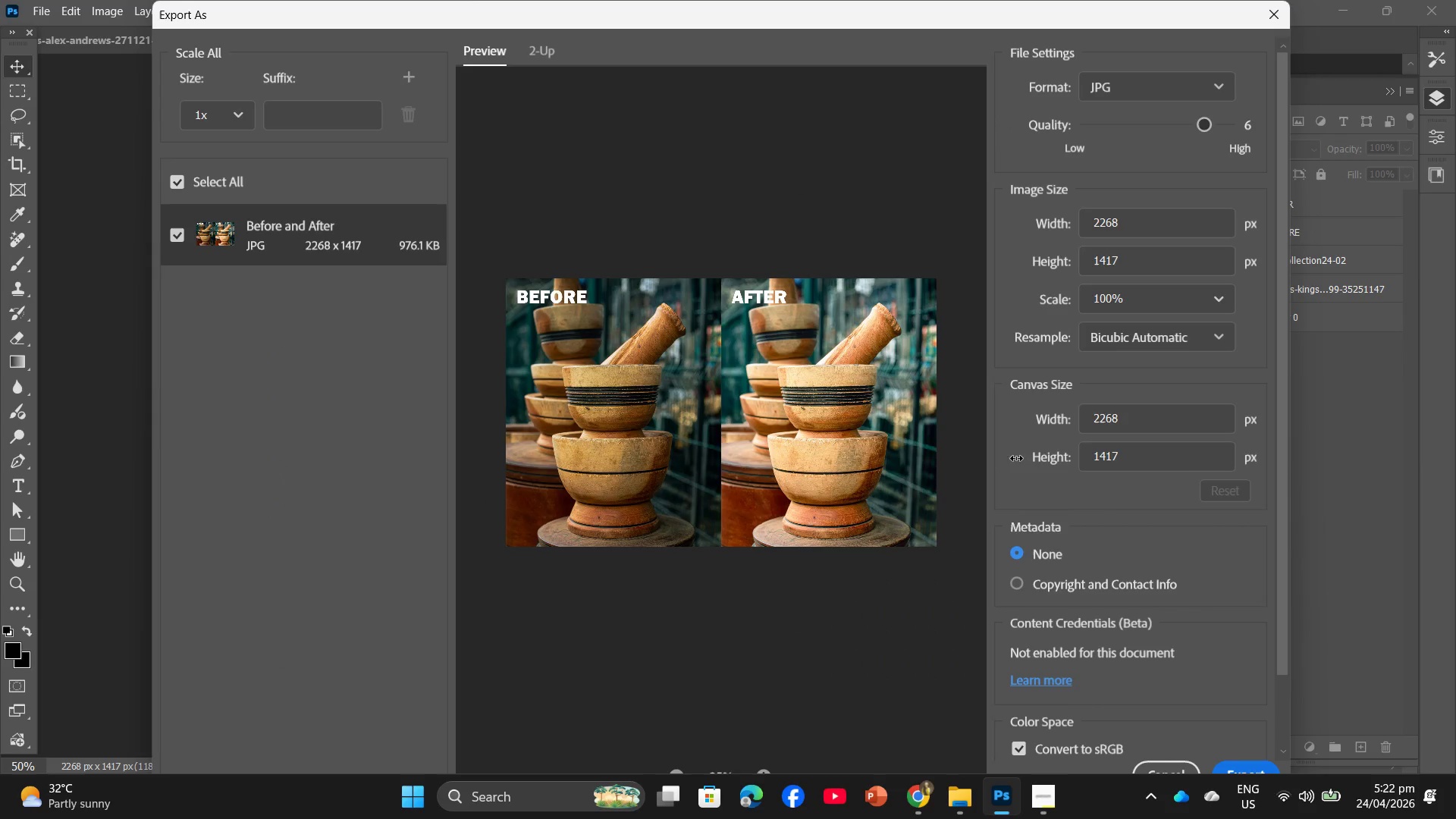 
left_click([1246, 767])
 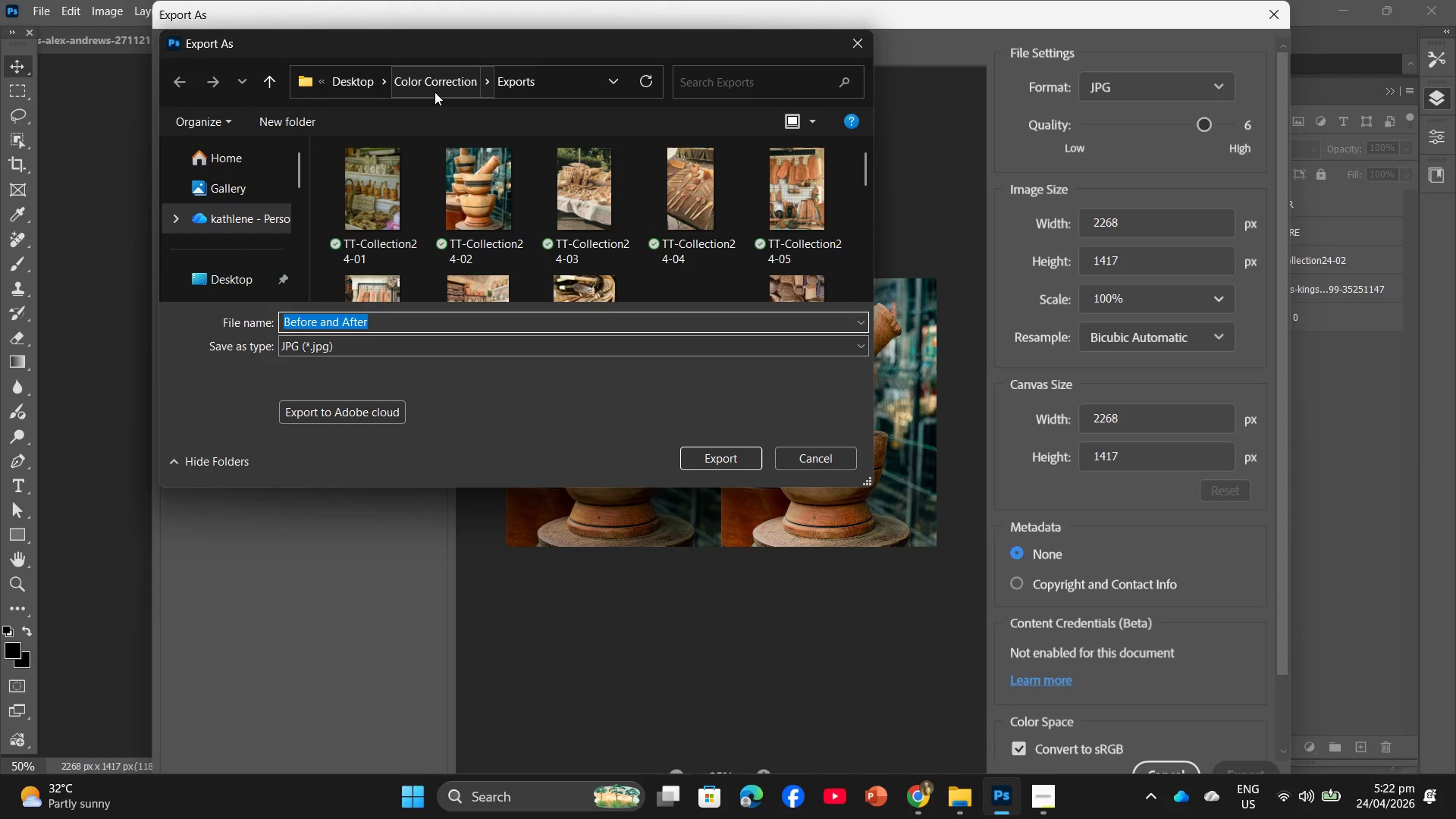 
left_click([435, 88])
 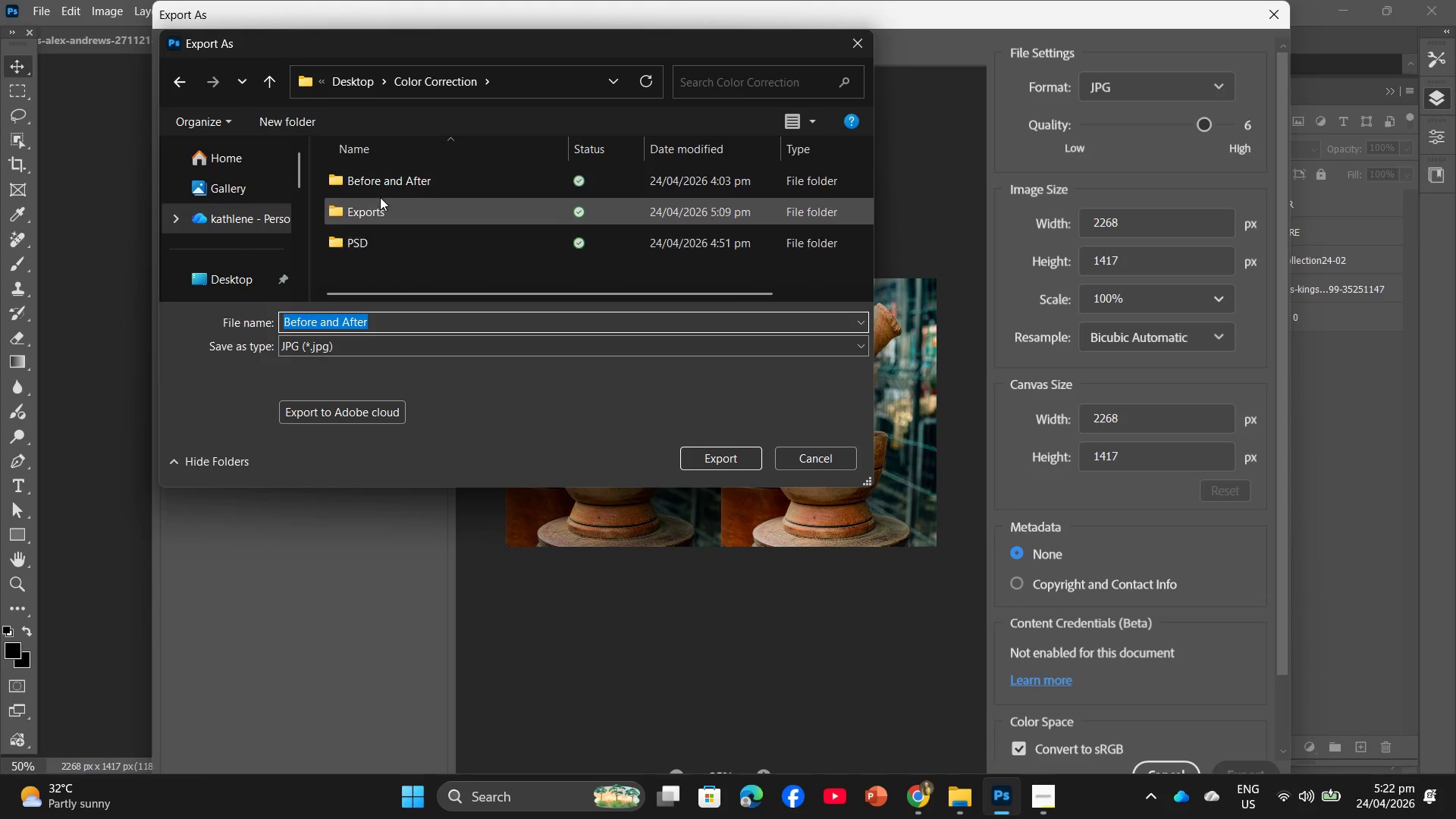 
left_click([382, 180])
 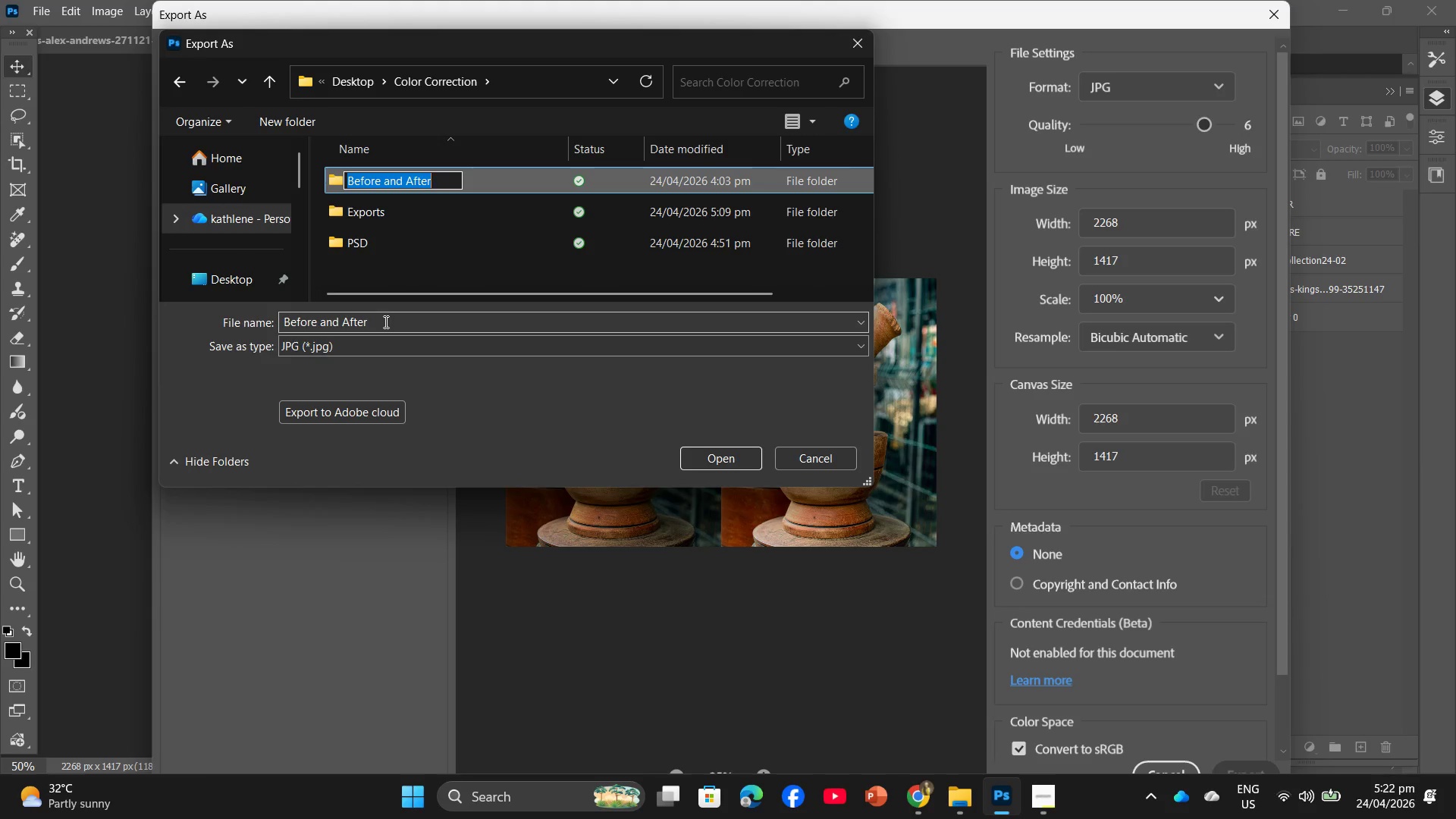 
double_click([507, 183])
 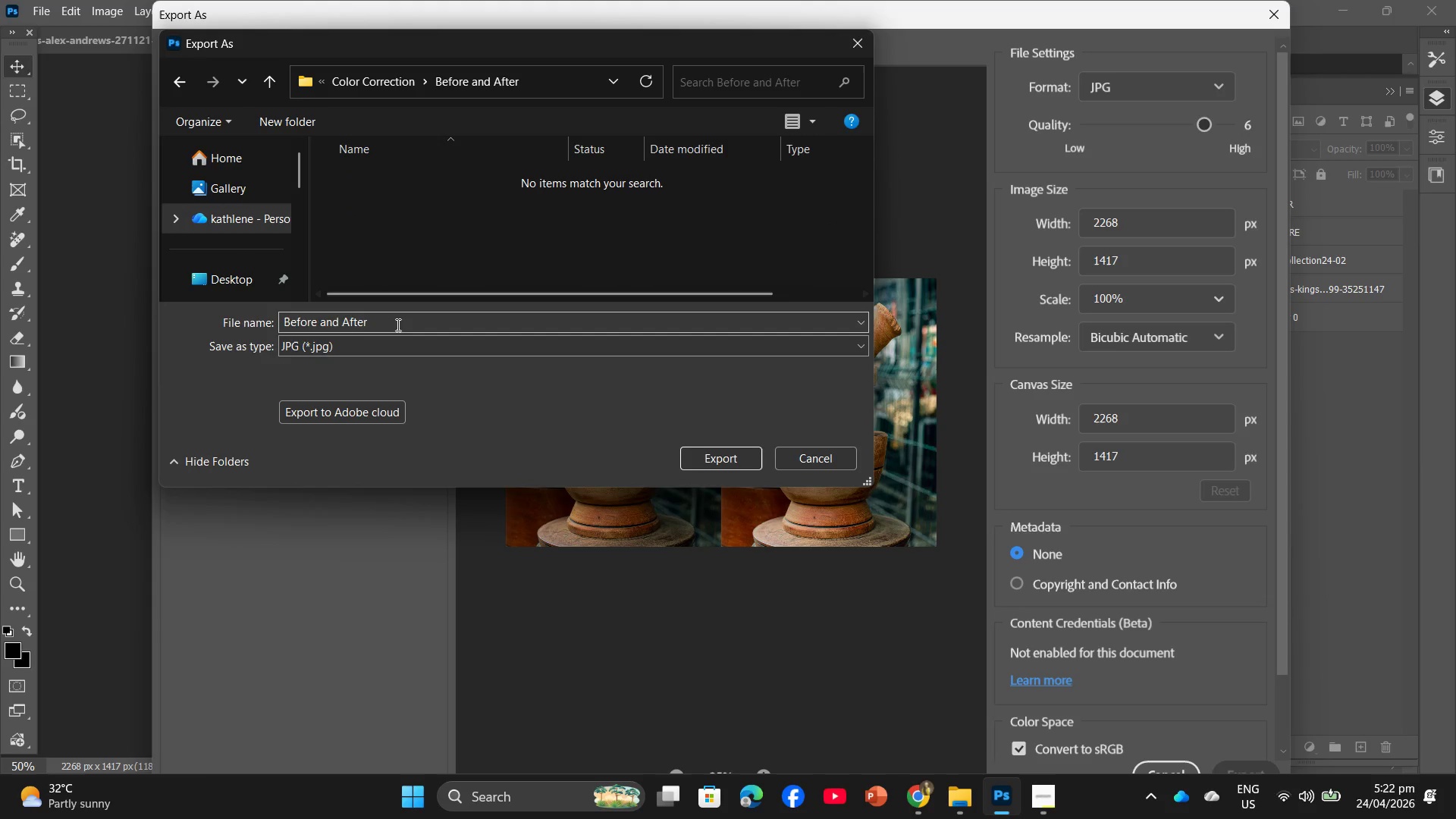 
double_click([397, 325])
 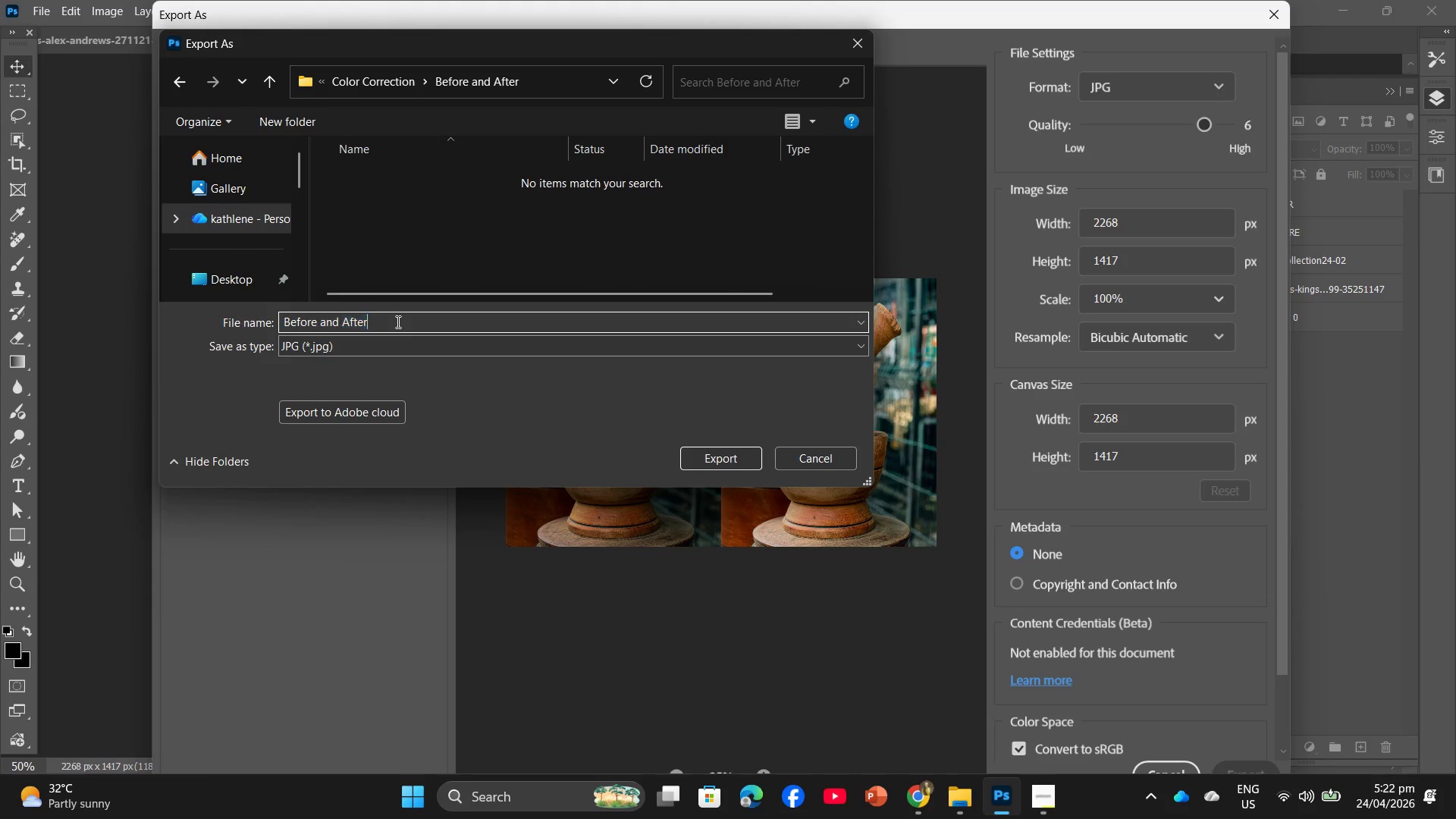 
triple_click([397, 322])
 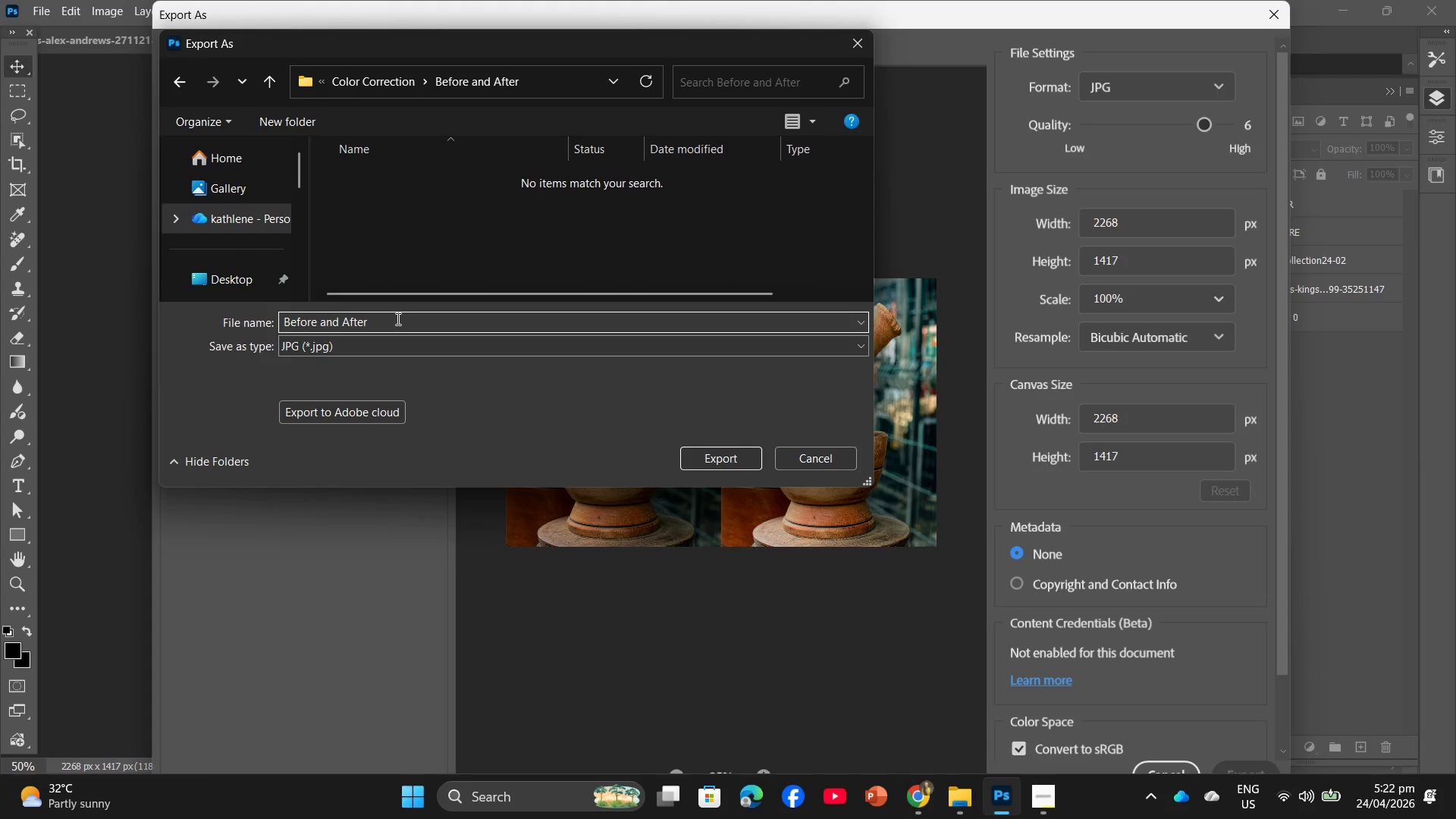 
key(Space)
 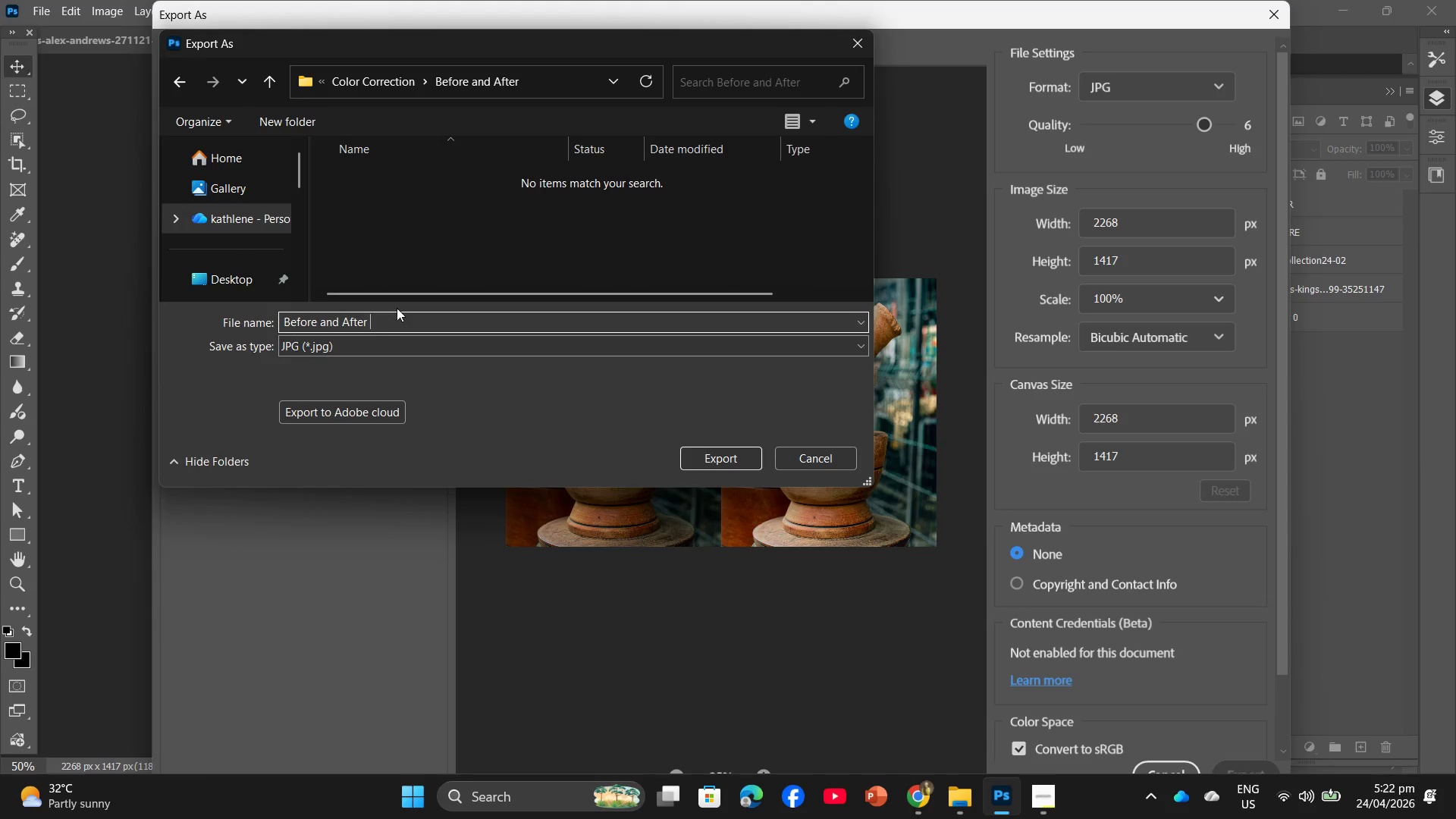 
key(1)
 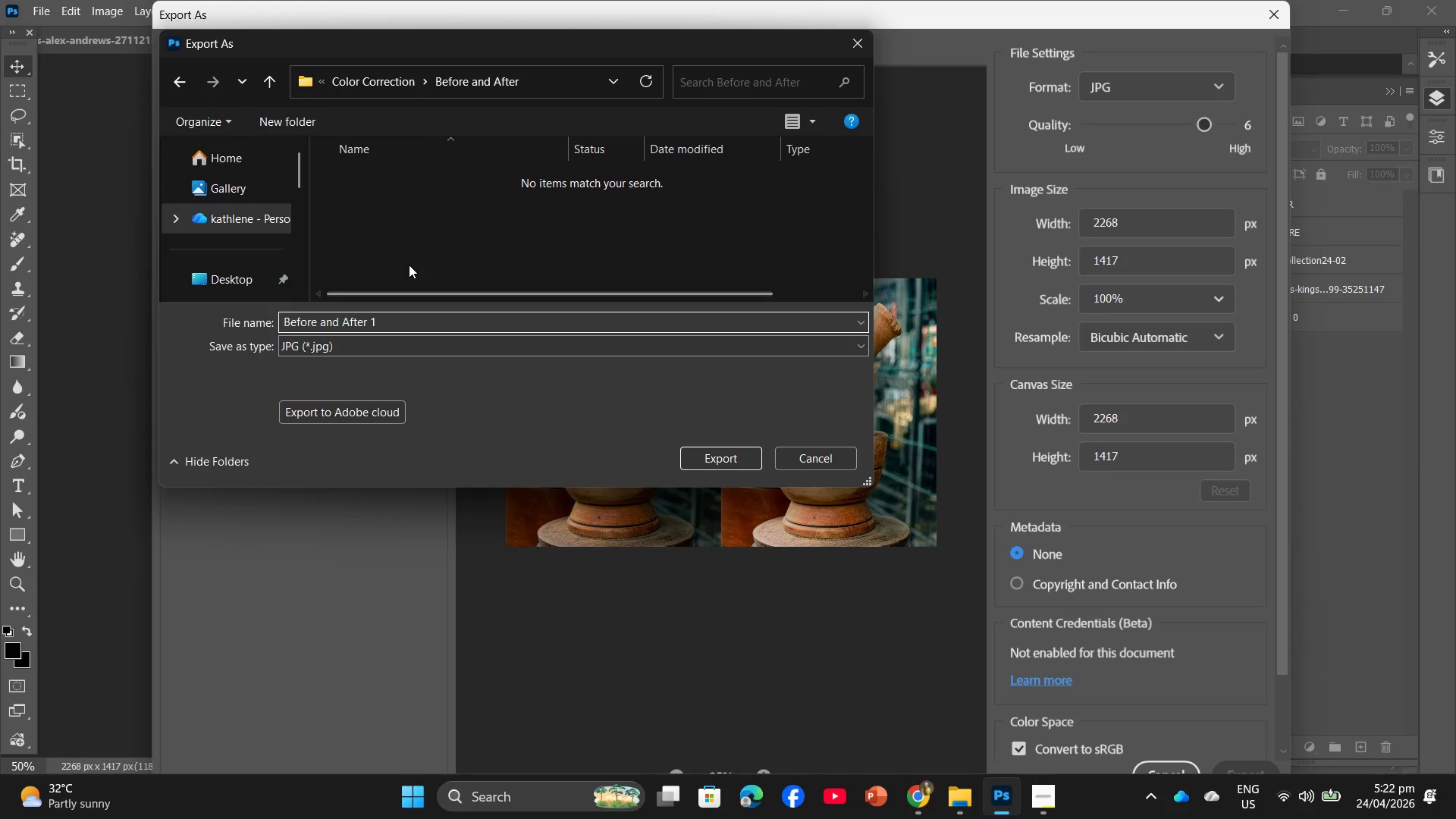 
key(Enter)
 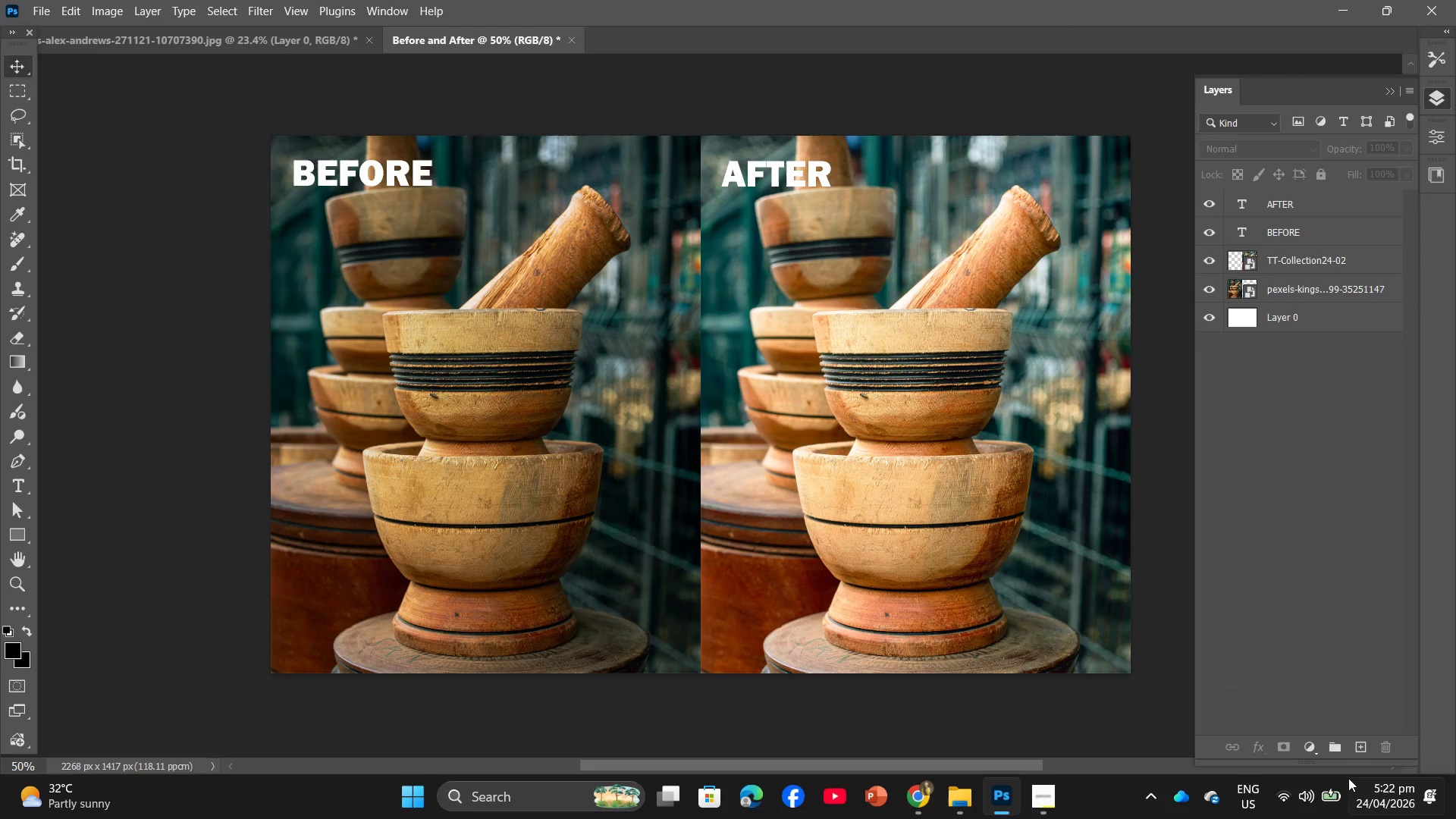 
left_click([1039, 806])